 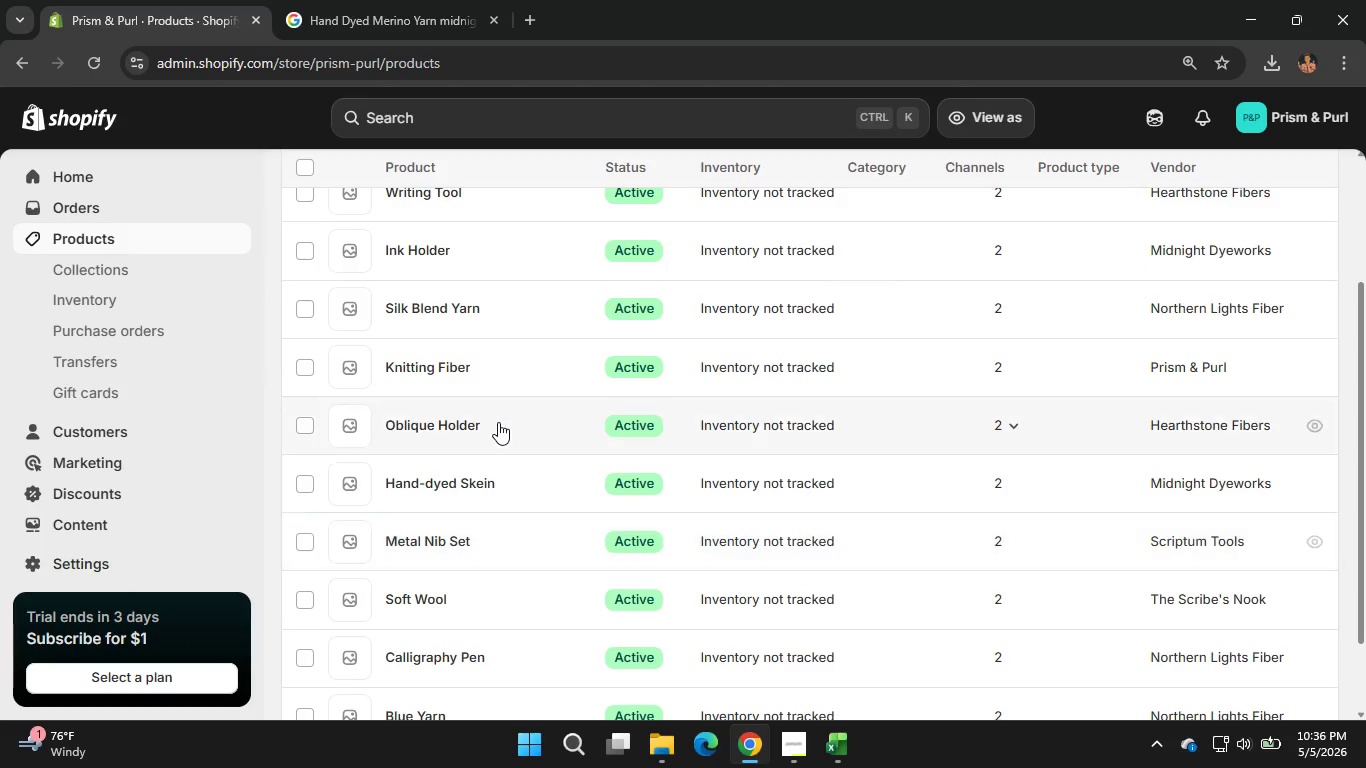 
scroll: coordinate [498, 422], scroll_direction: up, amount: 3.0
 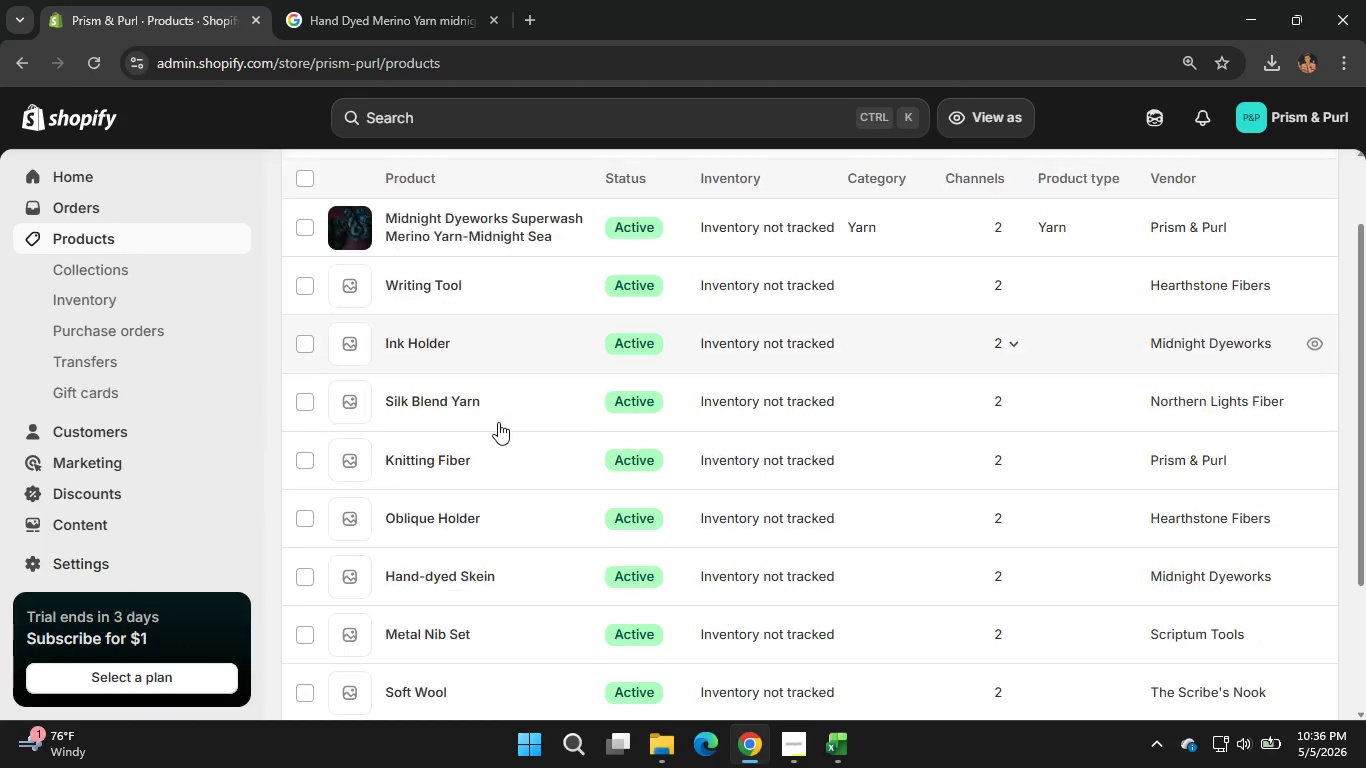 
scroll: coordinate [498, 422], scroll_direction: none, amount: 0.0
 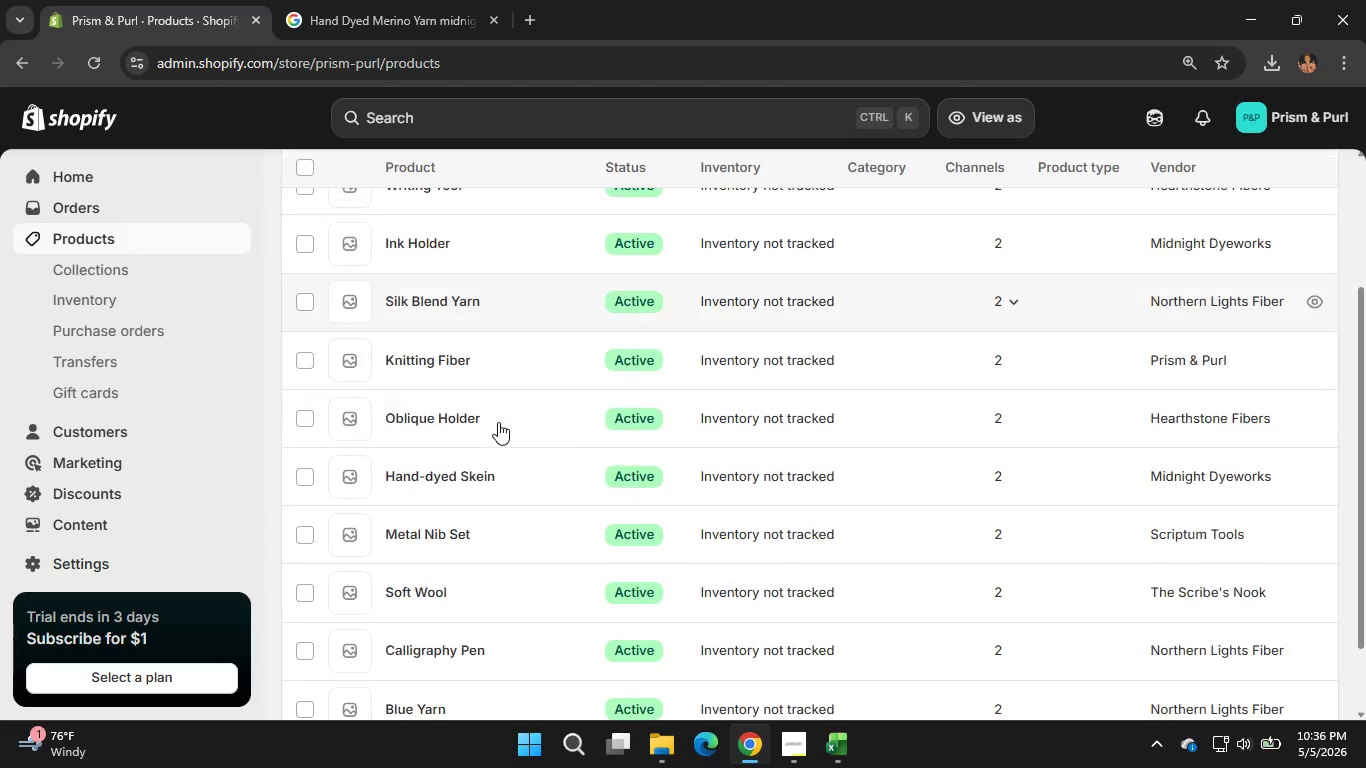 
scroll: coordinate [498, 422], scroll_direction: down, amount: 1.0
 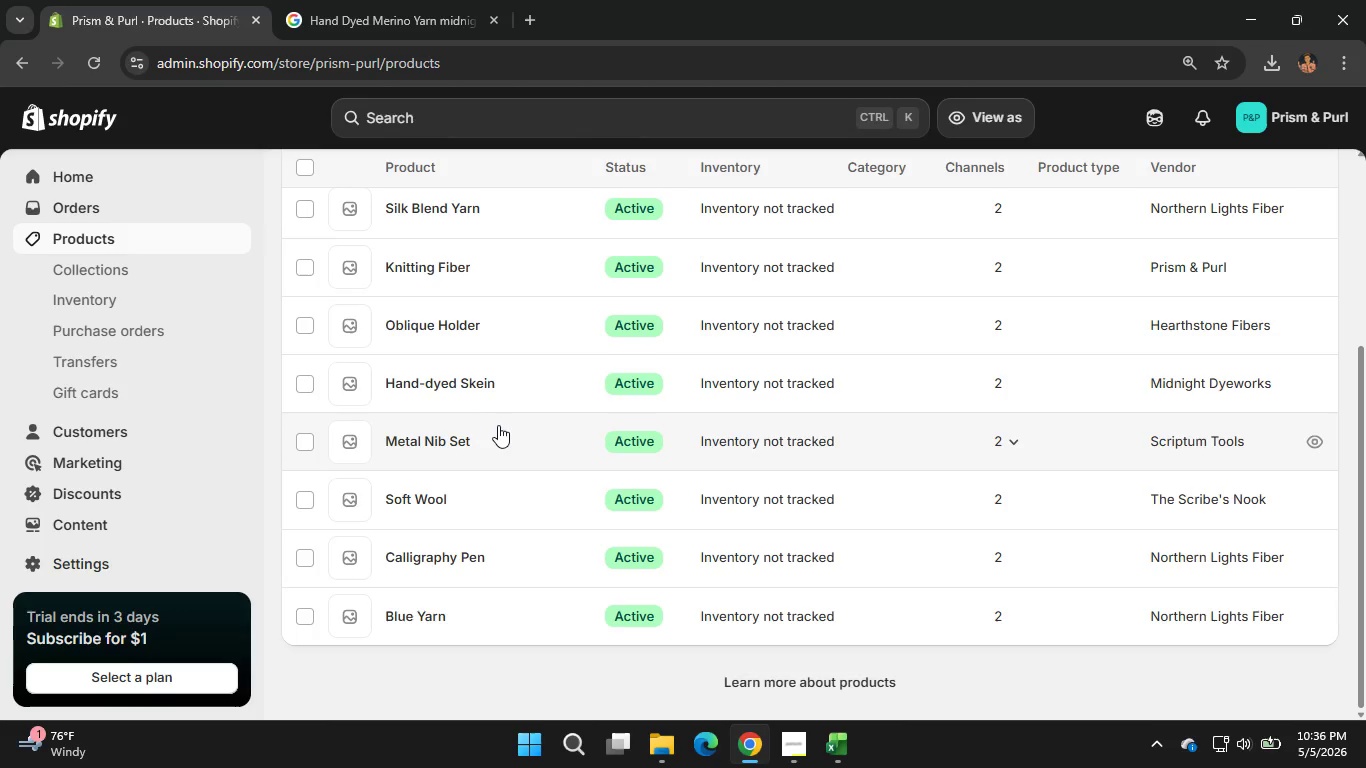 
wait(5.05)
 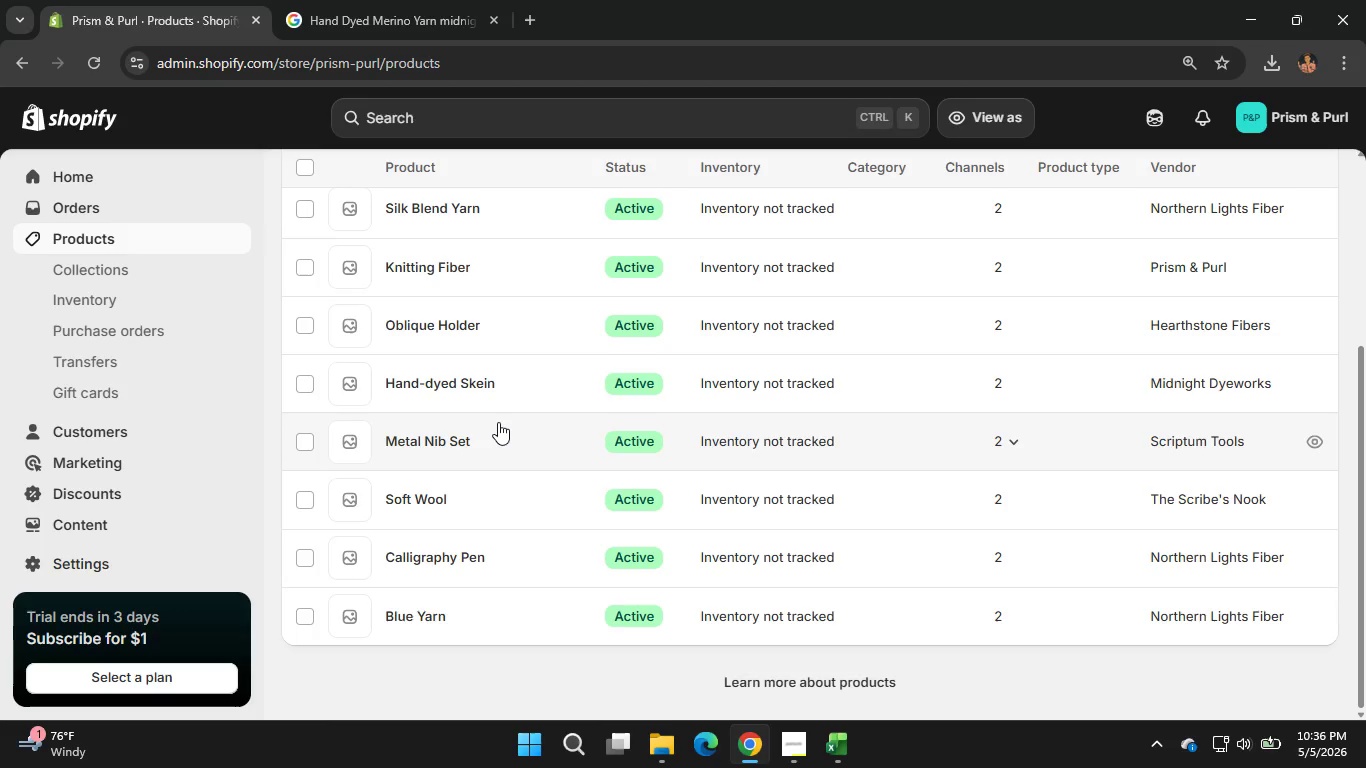 
left_click([425, 552])
 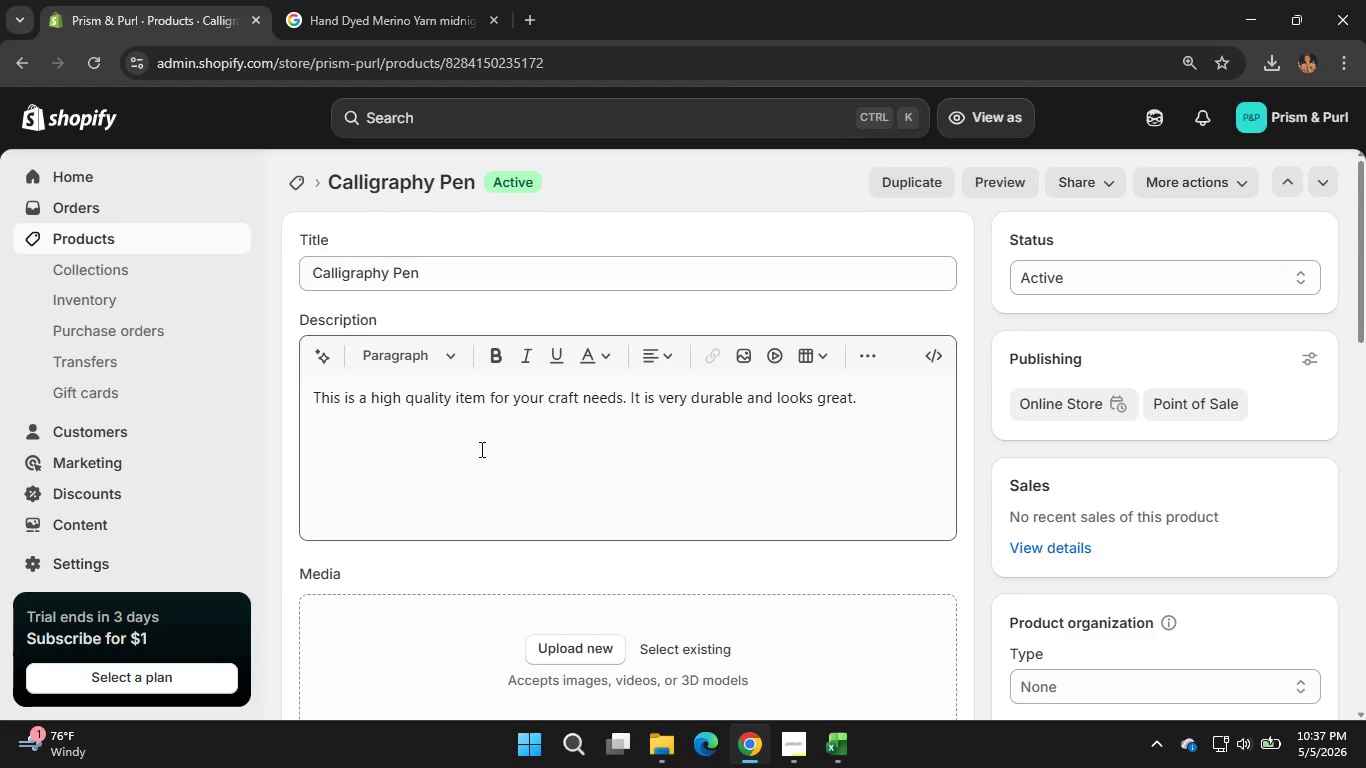 
wait(19.36)
 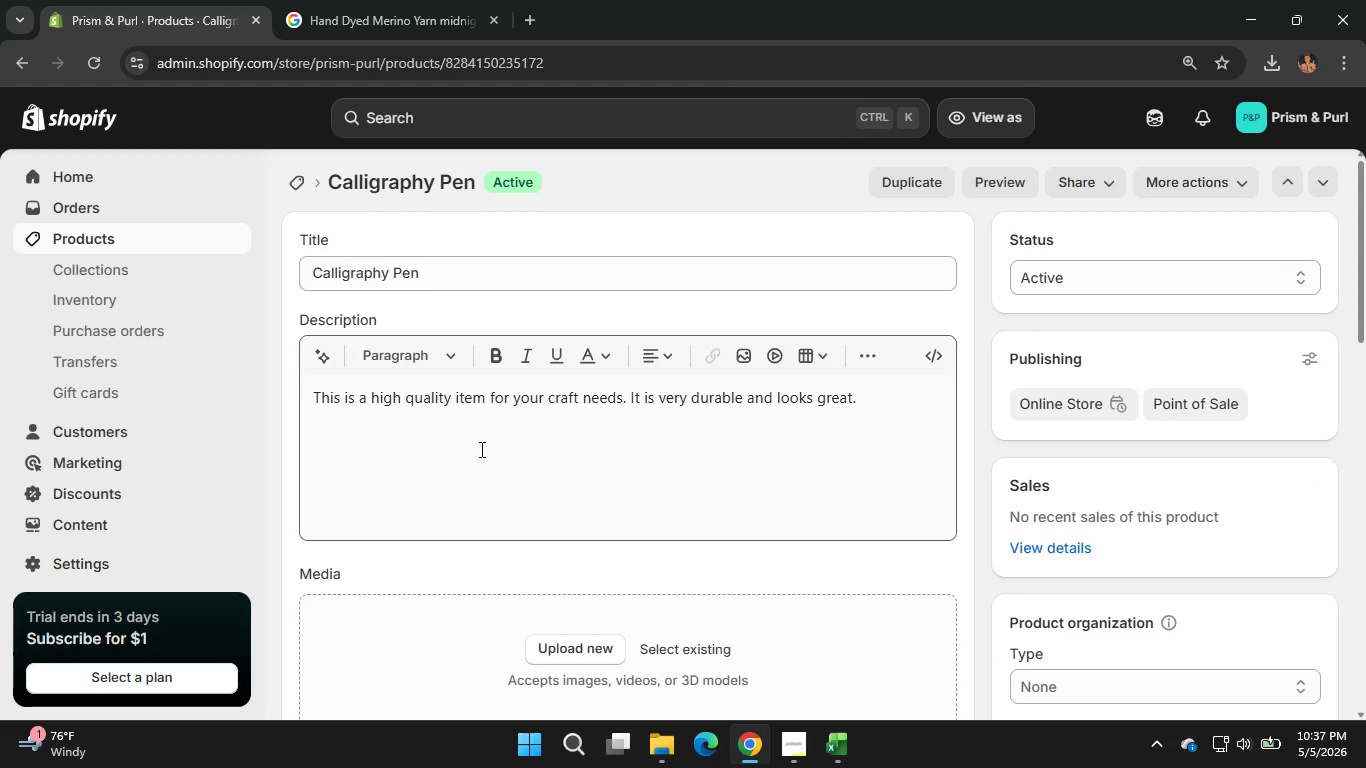 
scroll: coordinate [480, 449], scroll_direction: none, amount: 0.0
 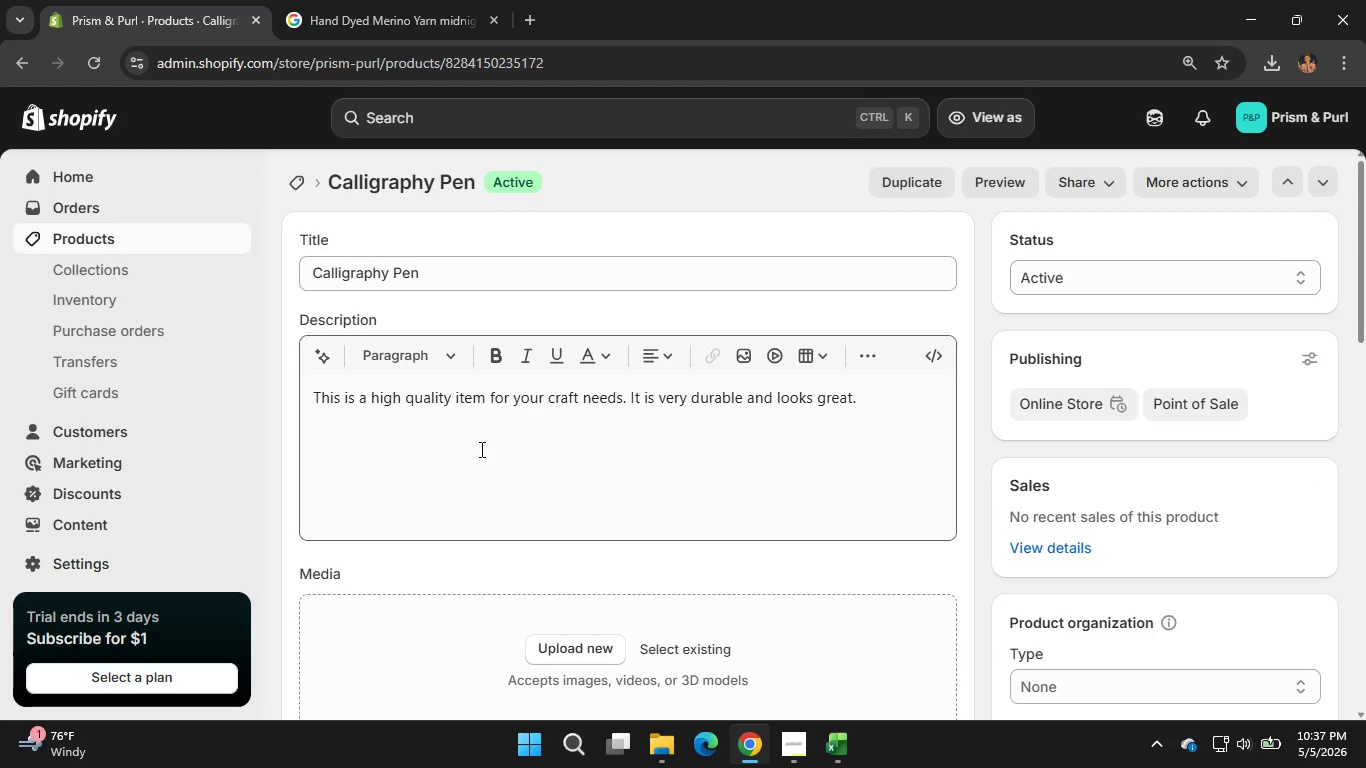 
scroll: coordinate [480, 449], scroll_direction: down, amount: 3.0
 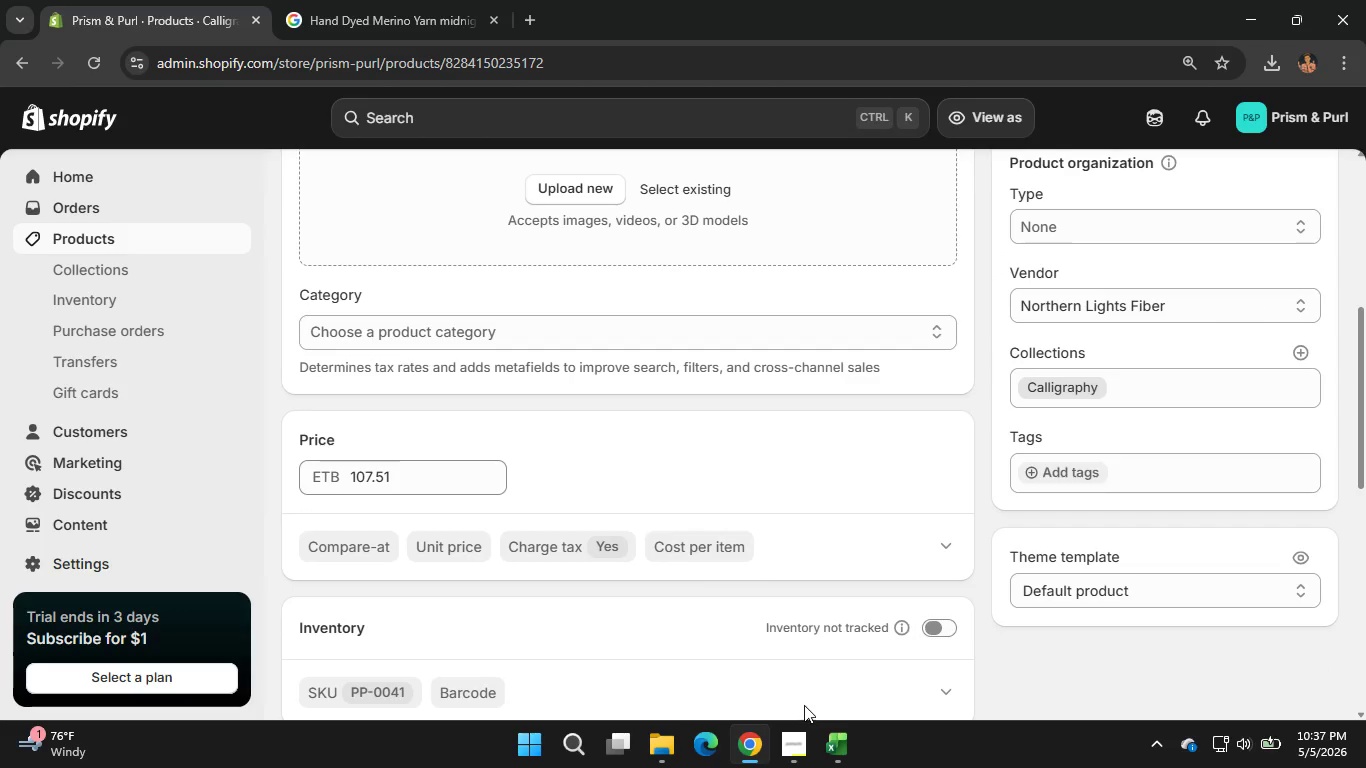 
left_click([852, 731])
 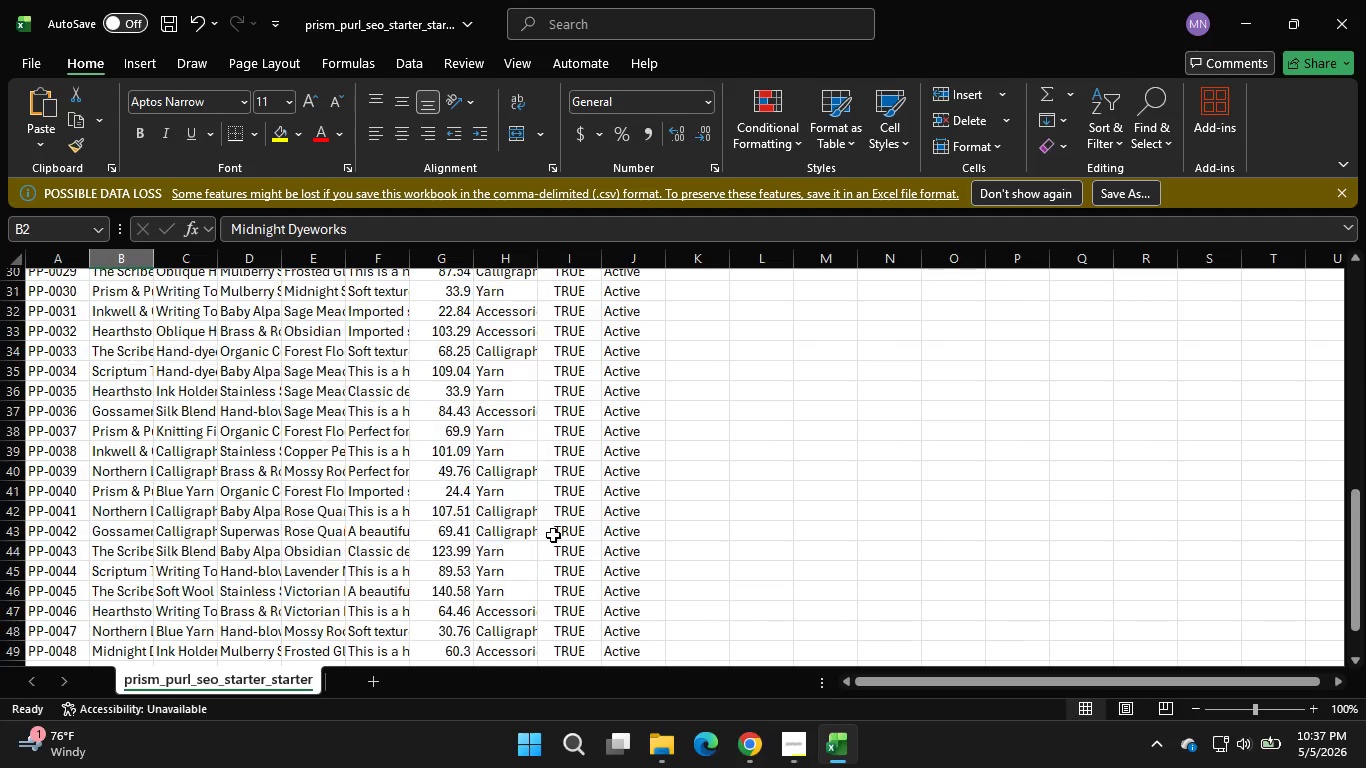 
wait(14.42)
 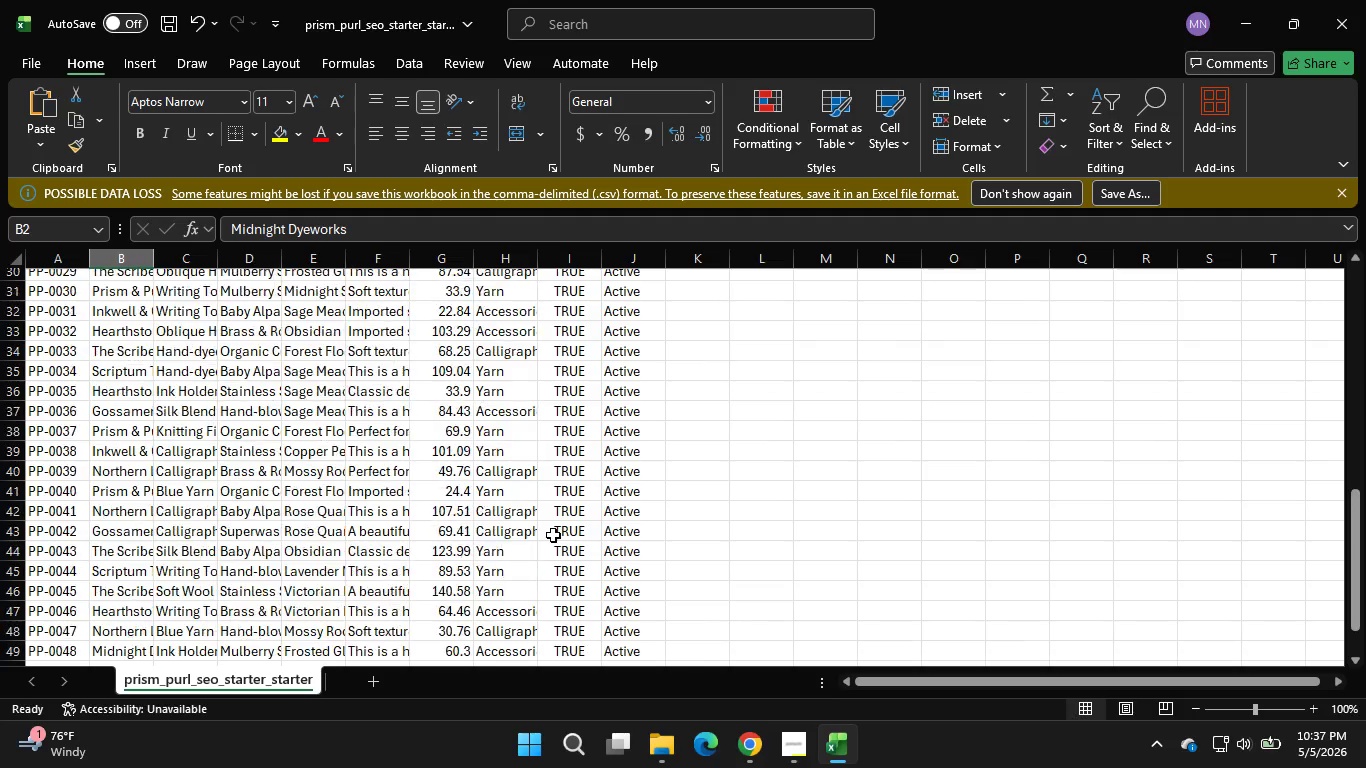 
left_click([205, 574])
 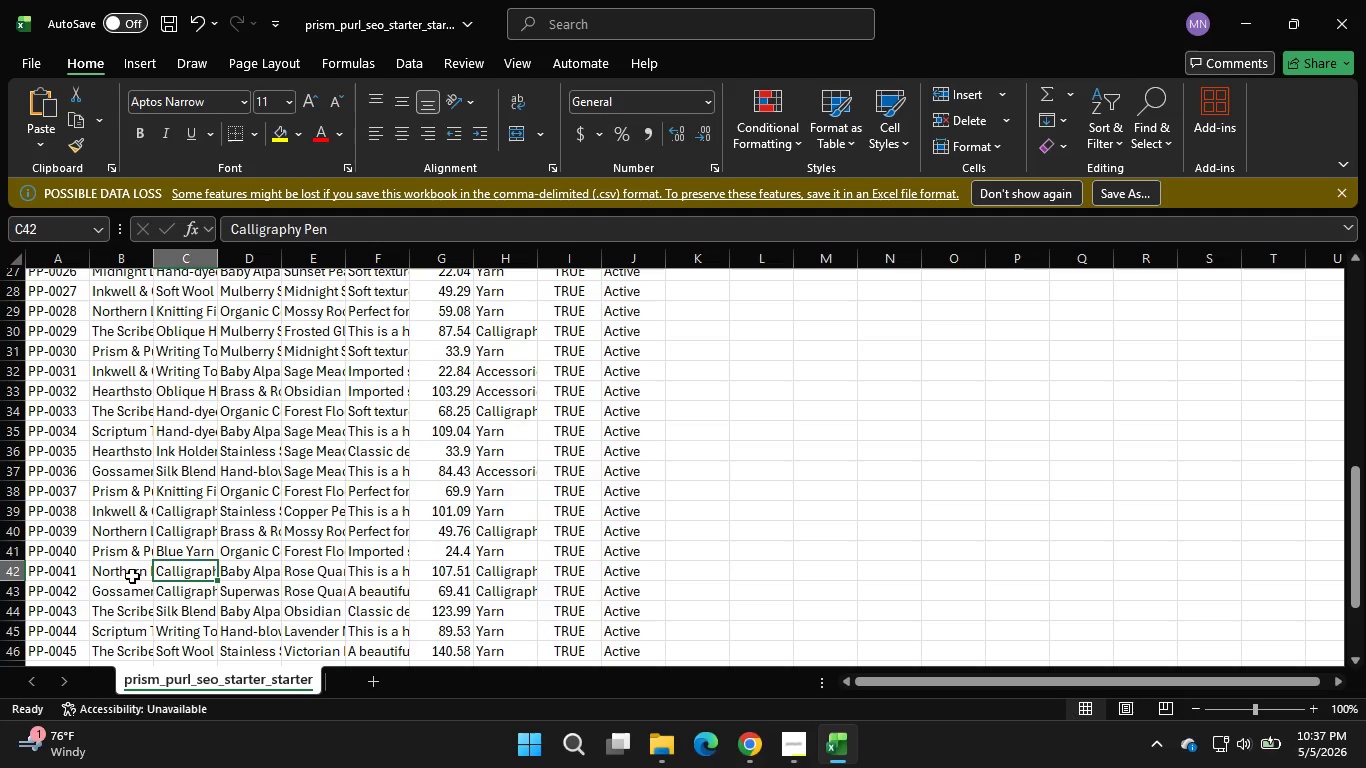 
left_click([132, 576])
 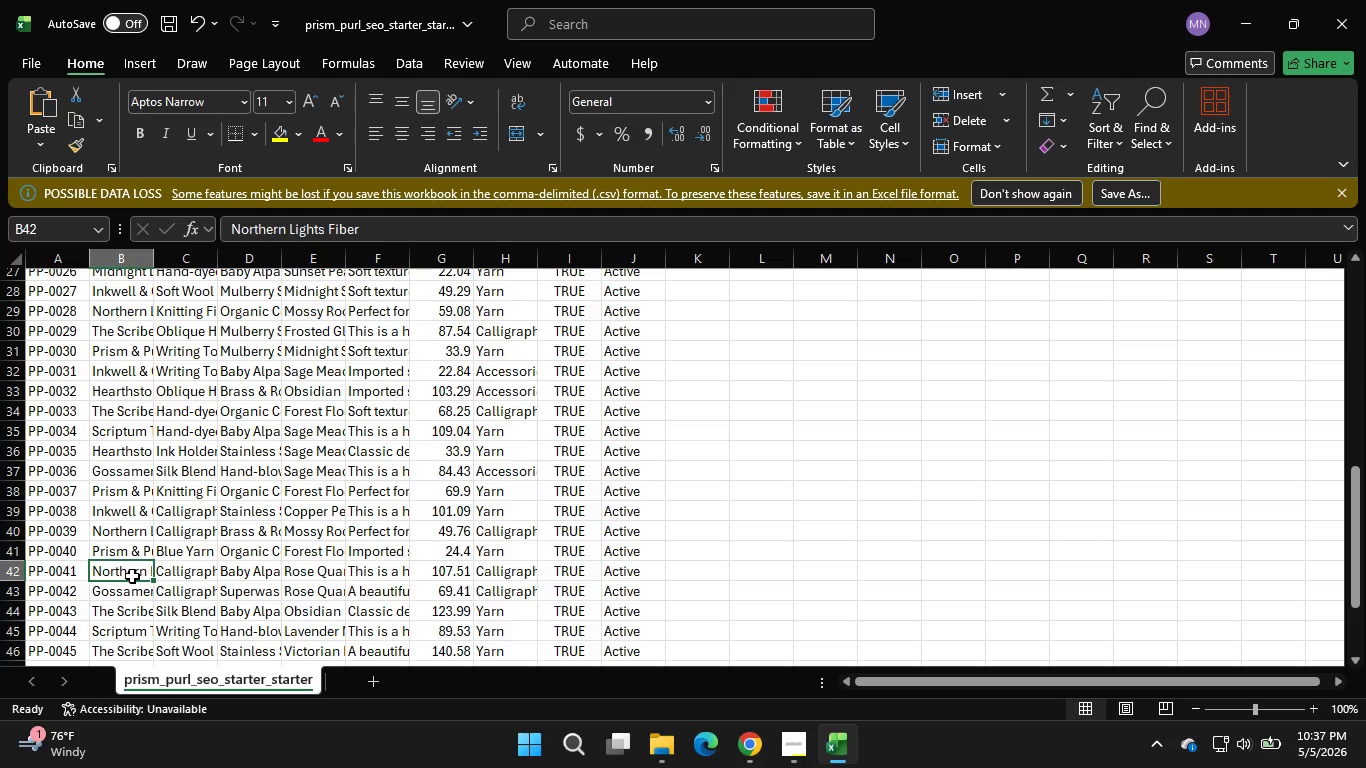 
wait(6.89)
 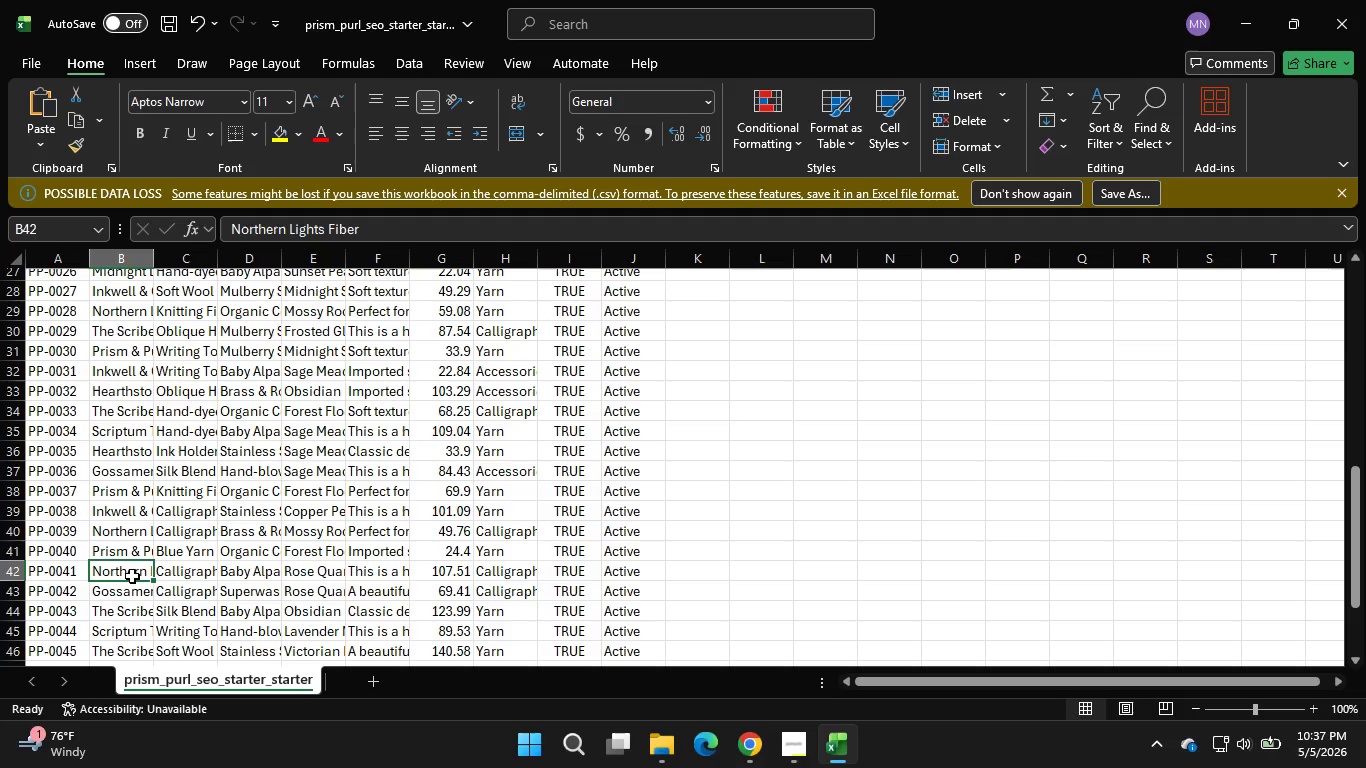 
left_click([163, 569])
 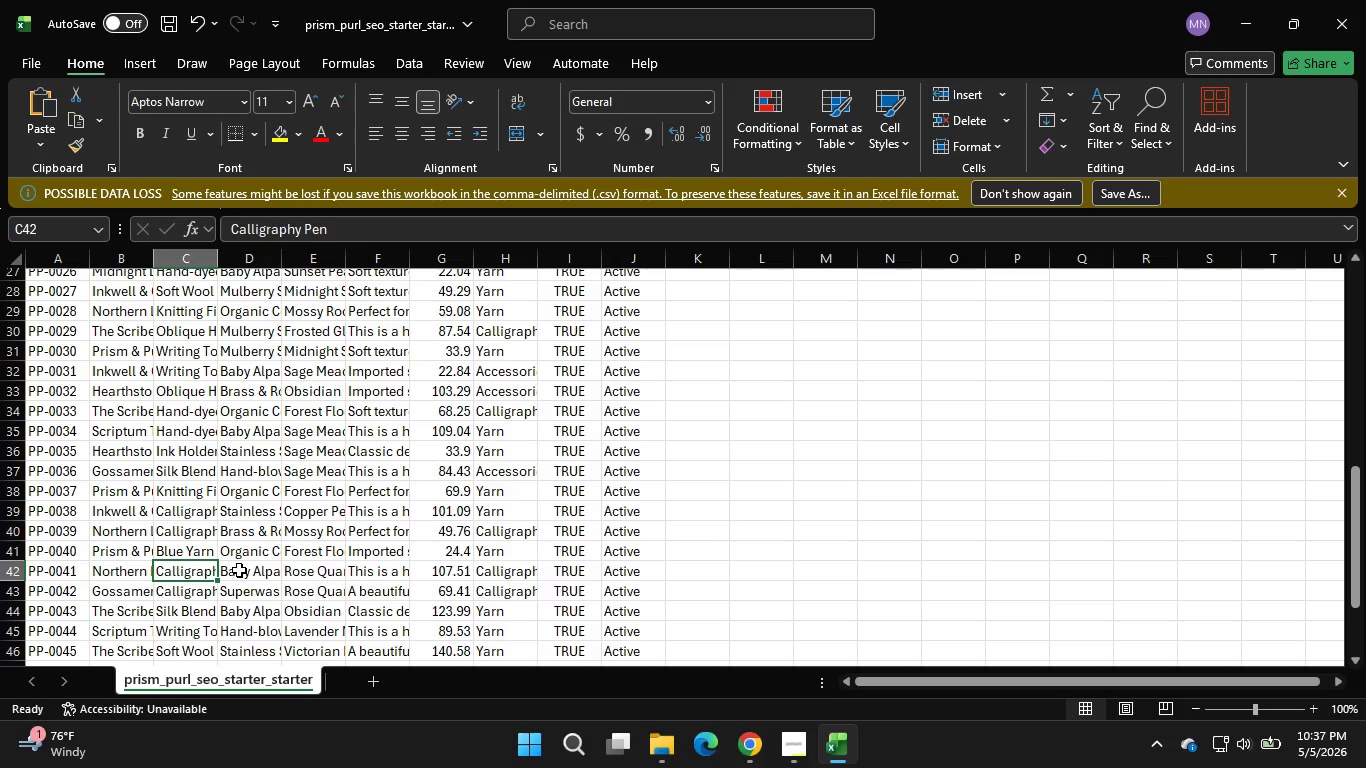 
left_click([239, 570])
 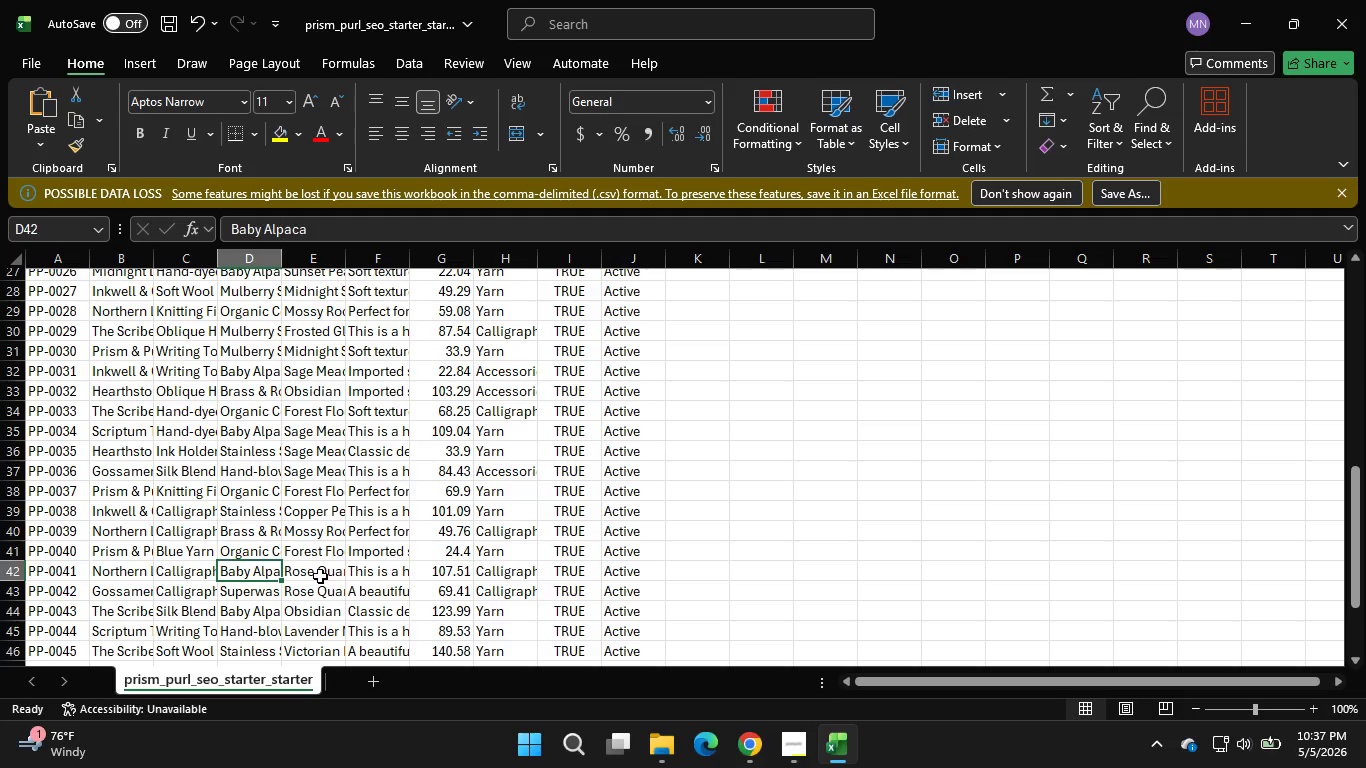 
left_click([320, 576])
 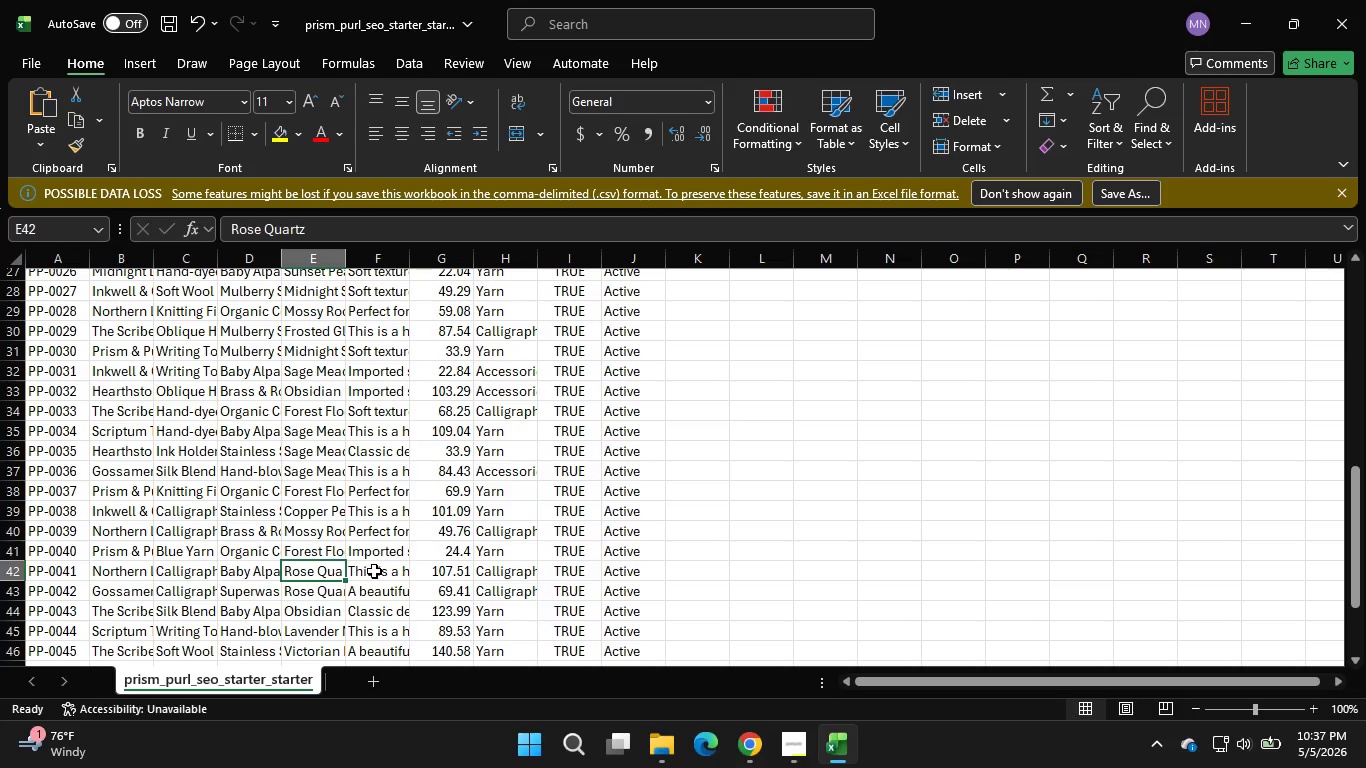 
left_click([374, 571])
 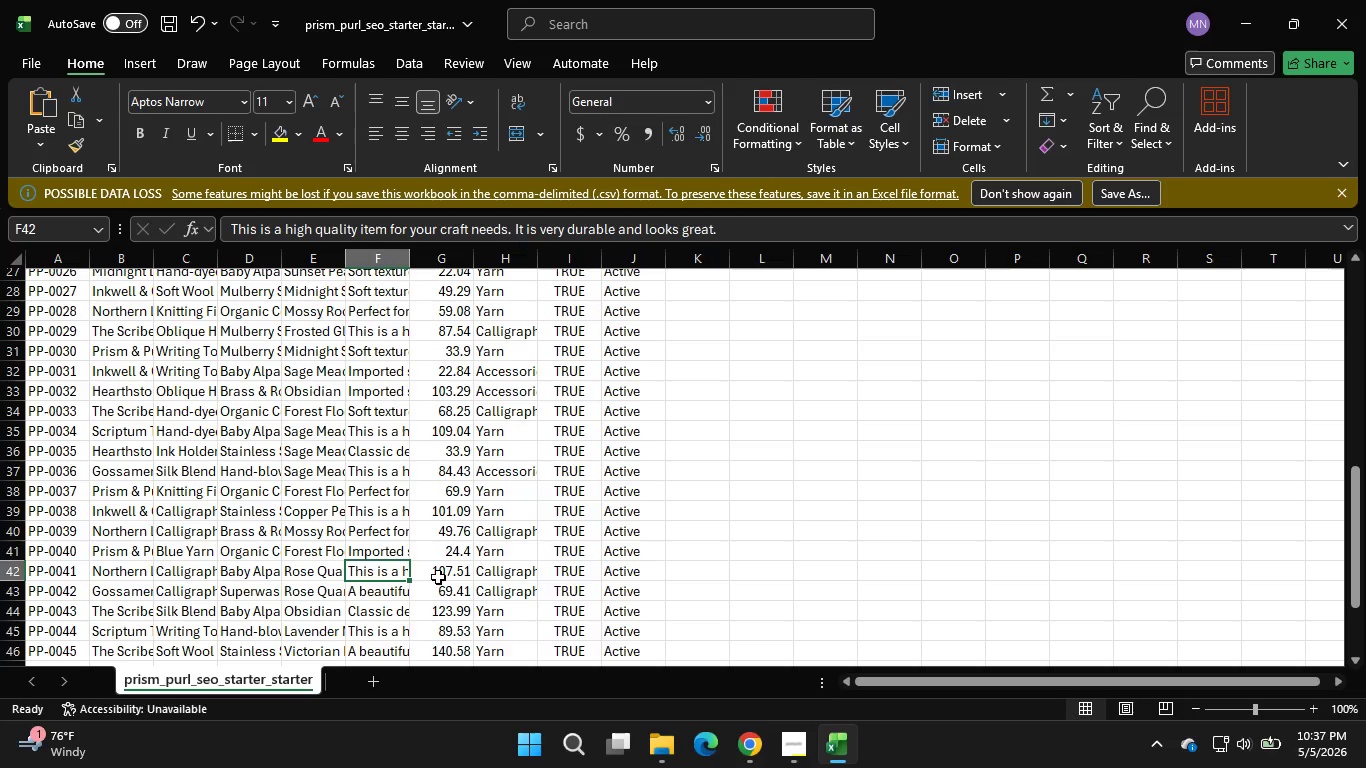 
left_click([448, 575])
 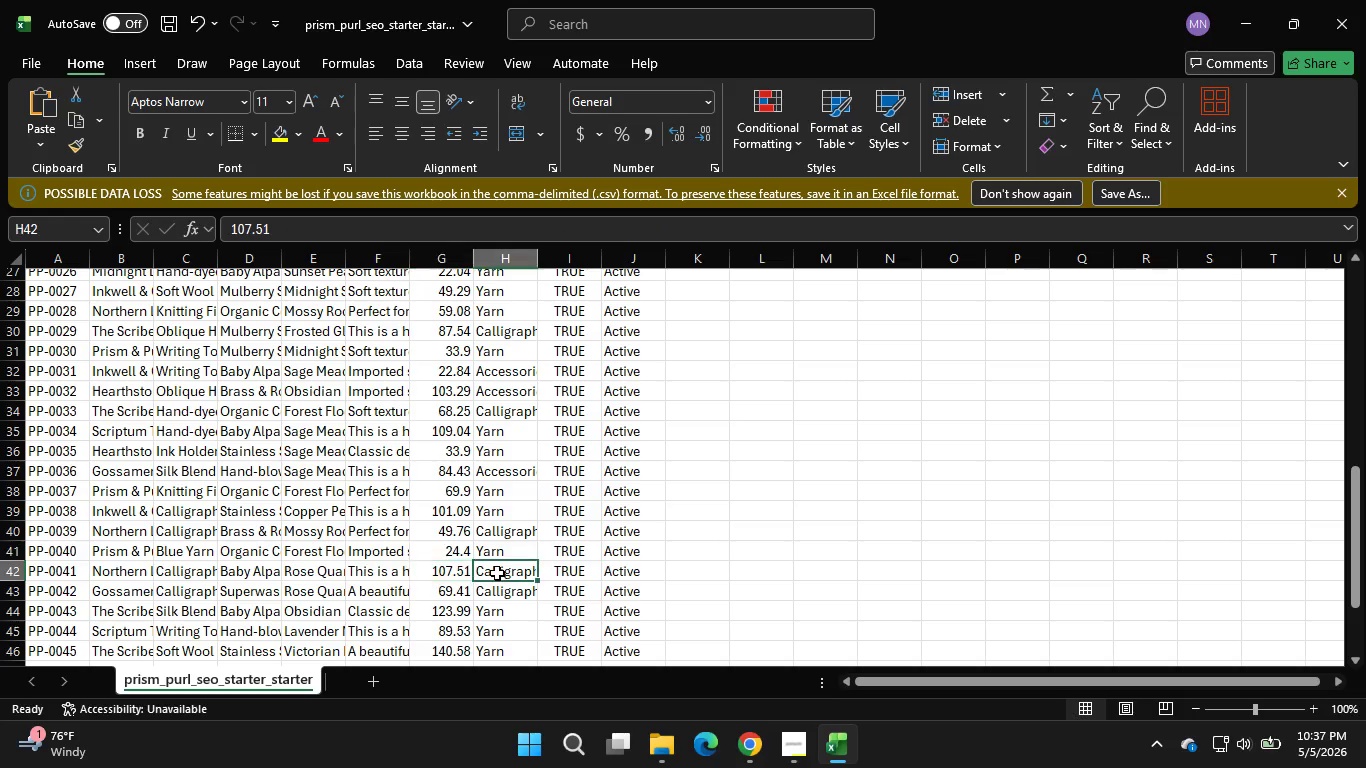 
left_click([497, 573])
 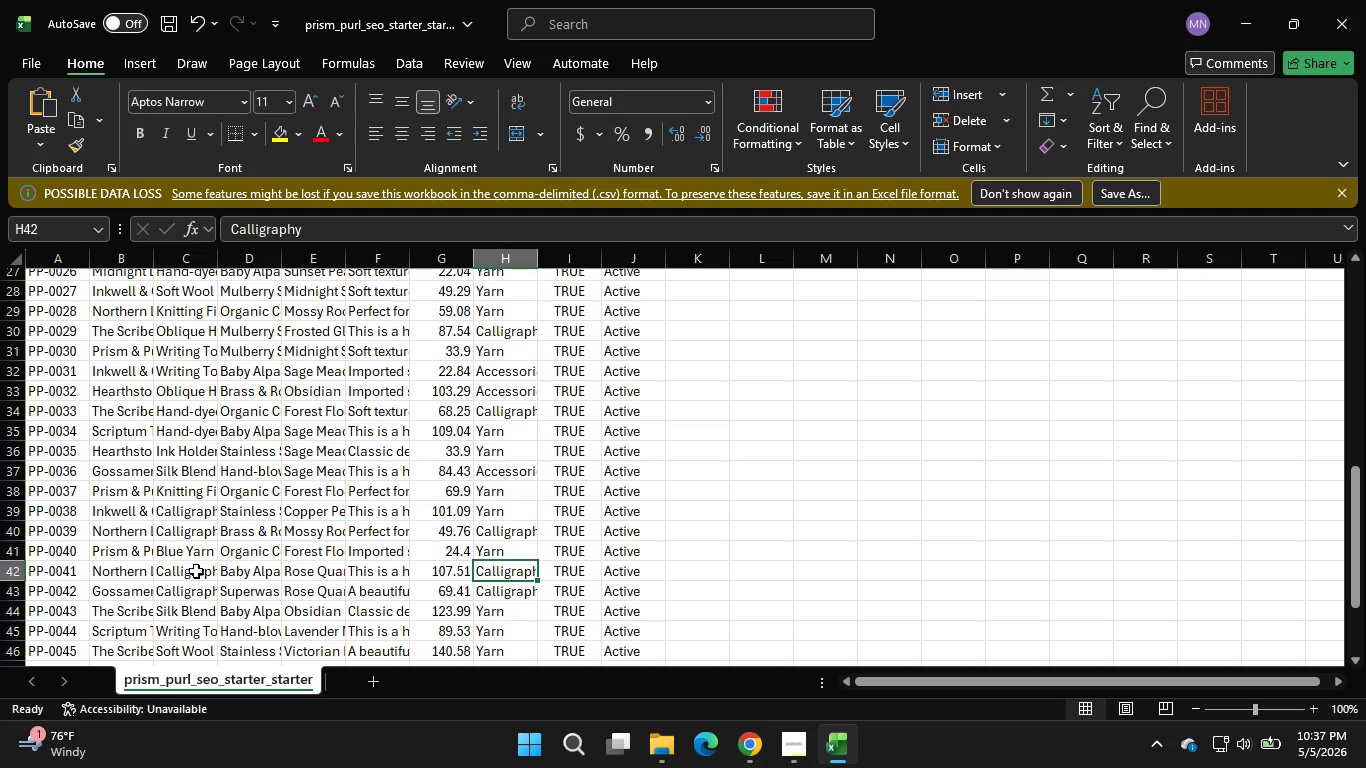 
left_click([172, 573])
 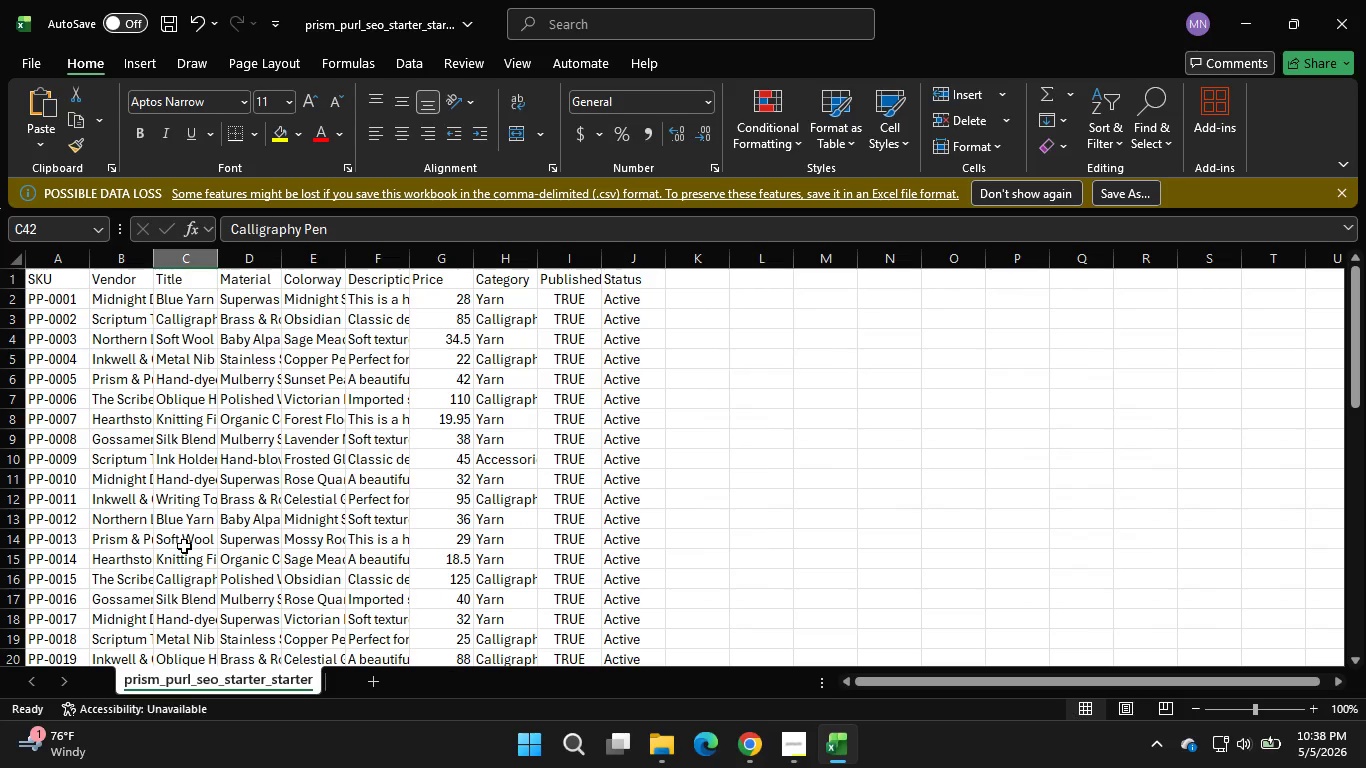 
wait(14.49)
 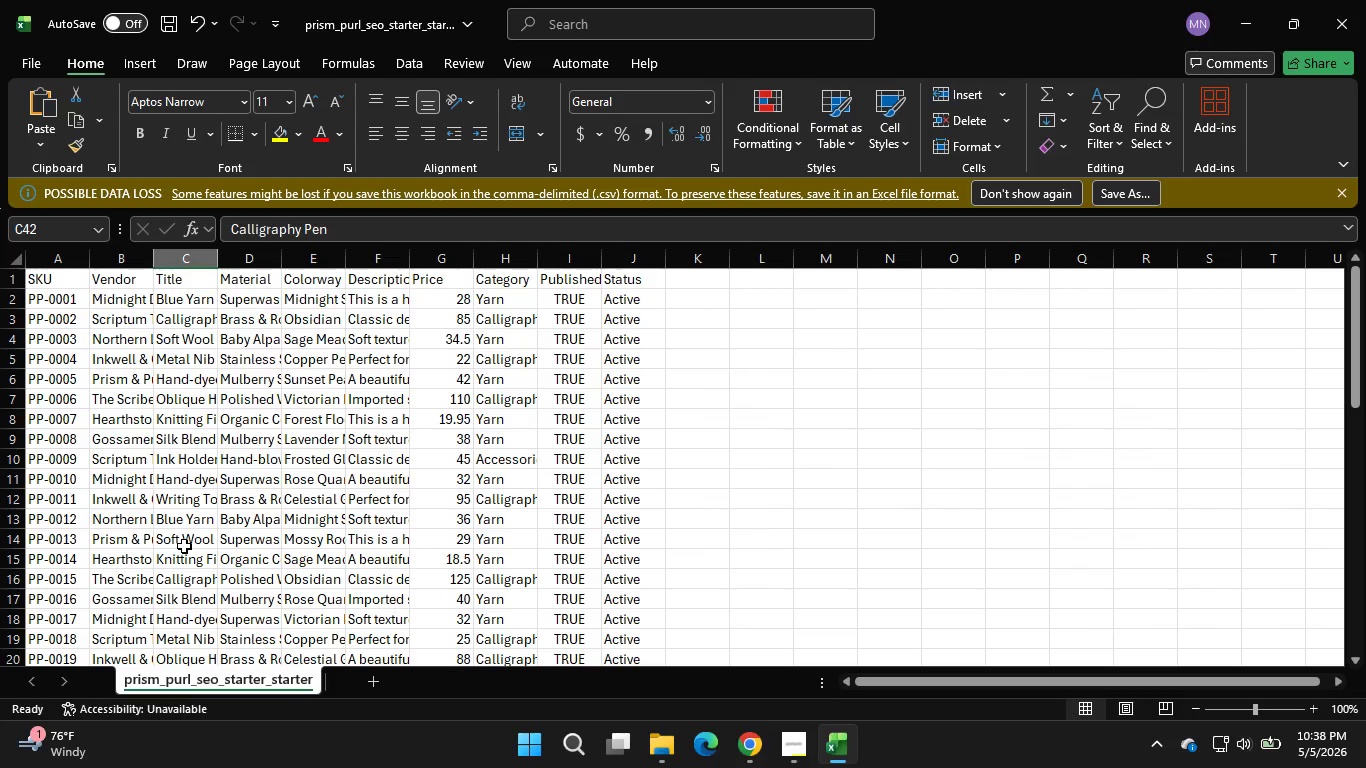 
left_click([757, 746])
 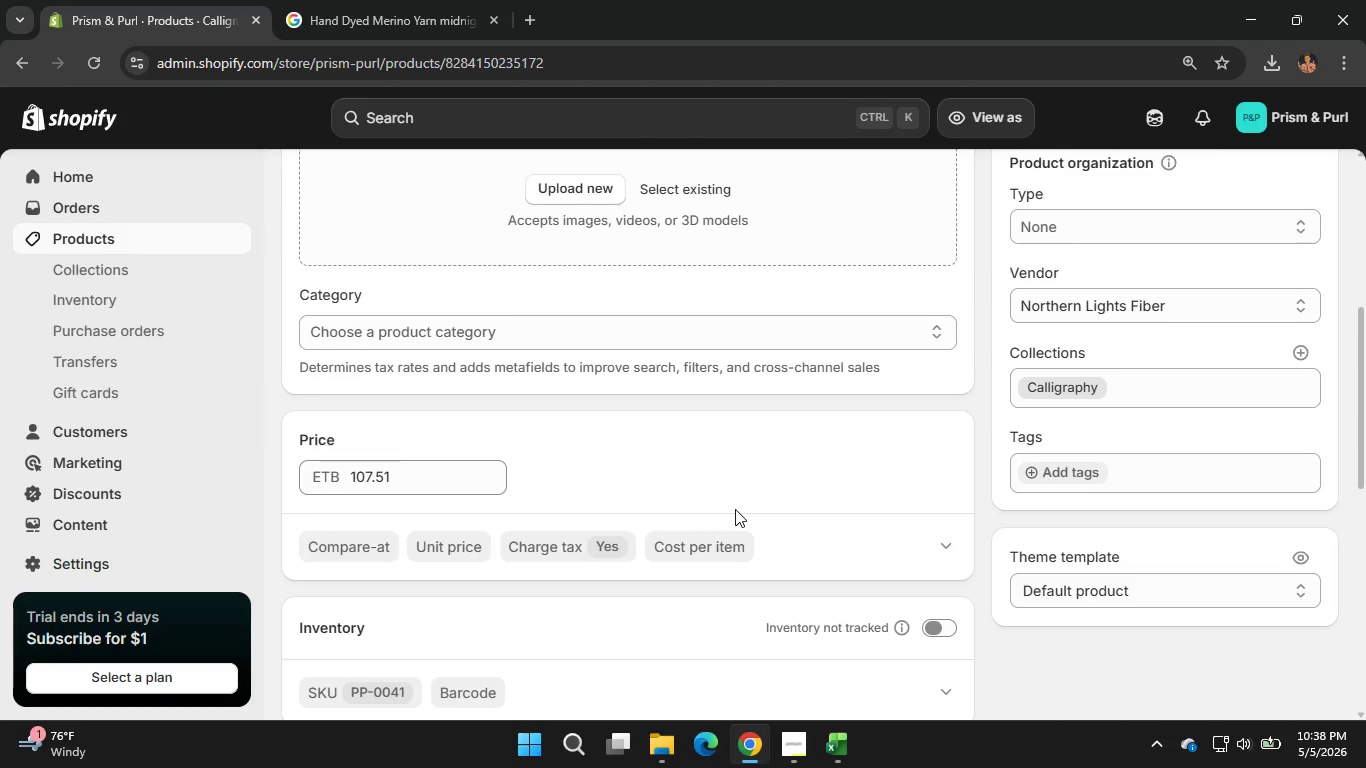 
scroll: coordinate [735, 509], scroll_direction: up, amount: 8.0
 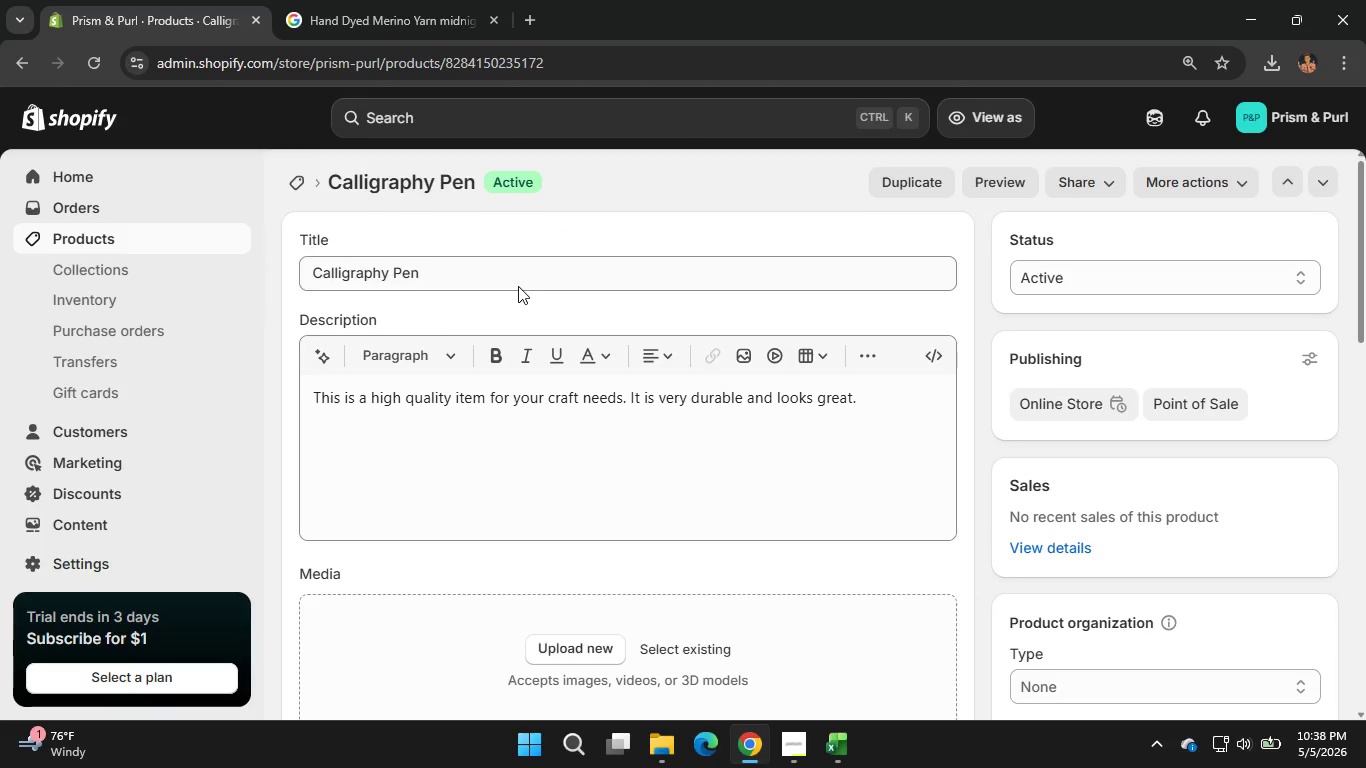 
left_click([518, 286])
 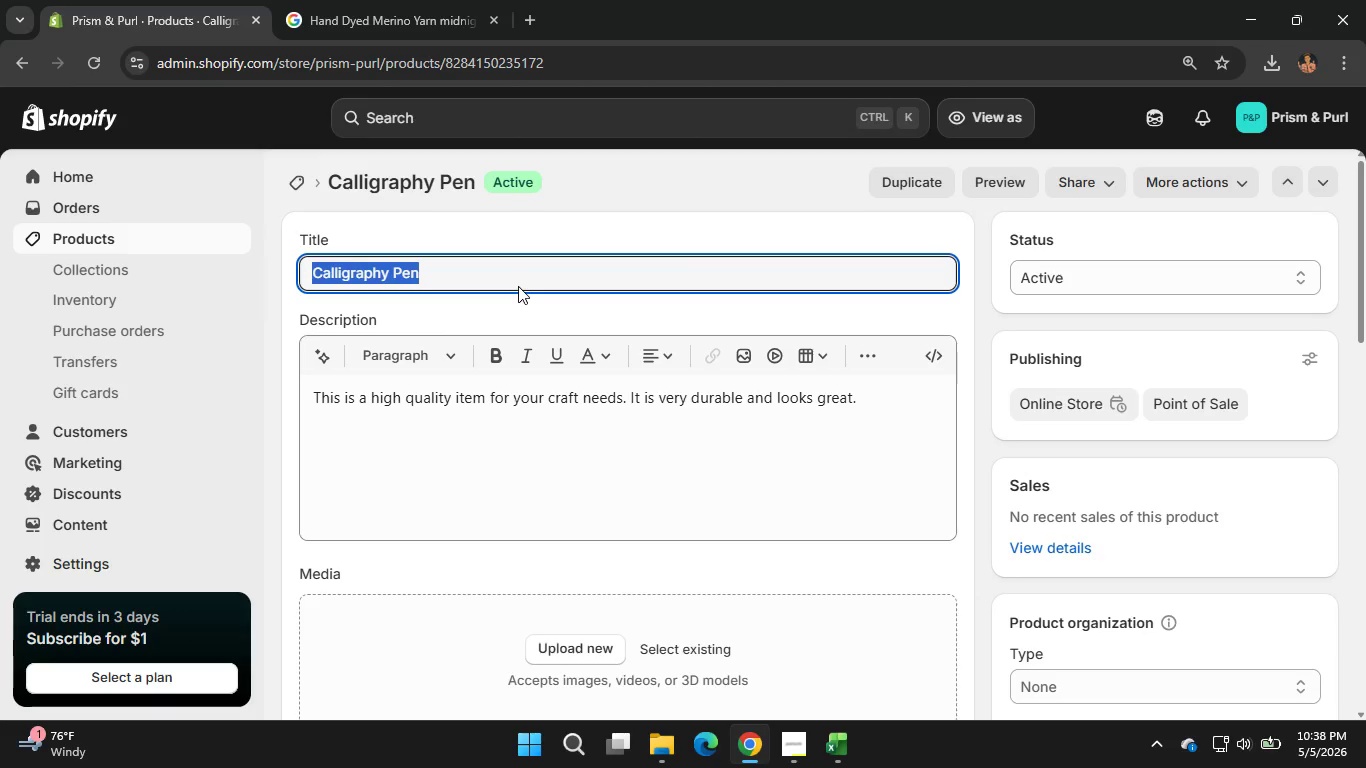 
wait(6.05)
 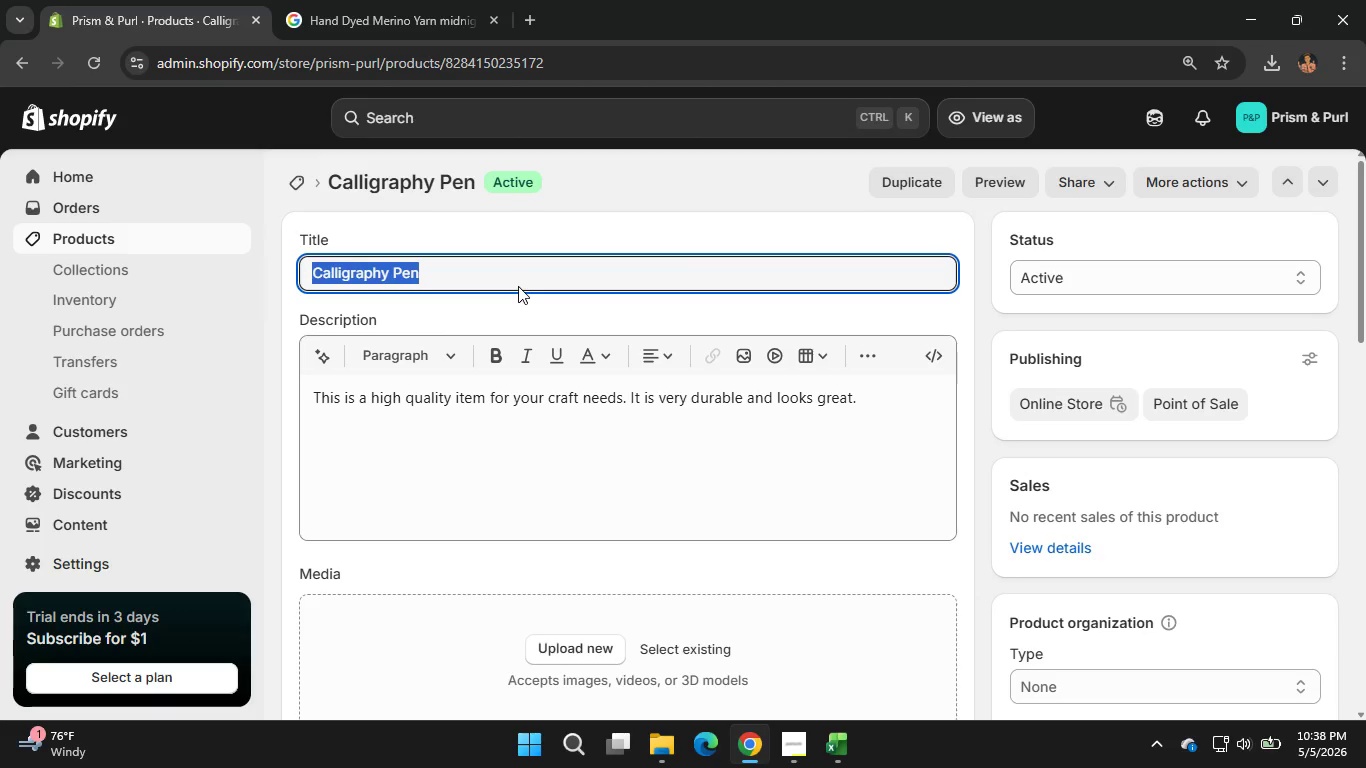 
key(Backspace)
type(Scriptum Tools Brass CAlligraphy pen_)
key(Backspace)
type(-Obsidian)
 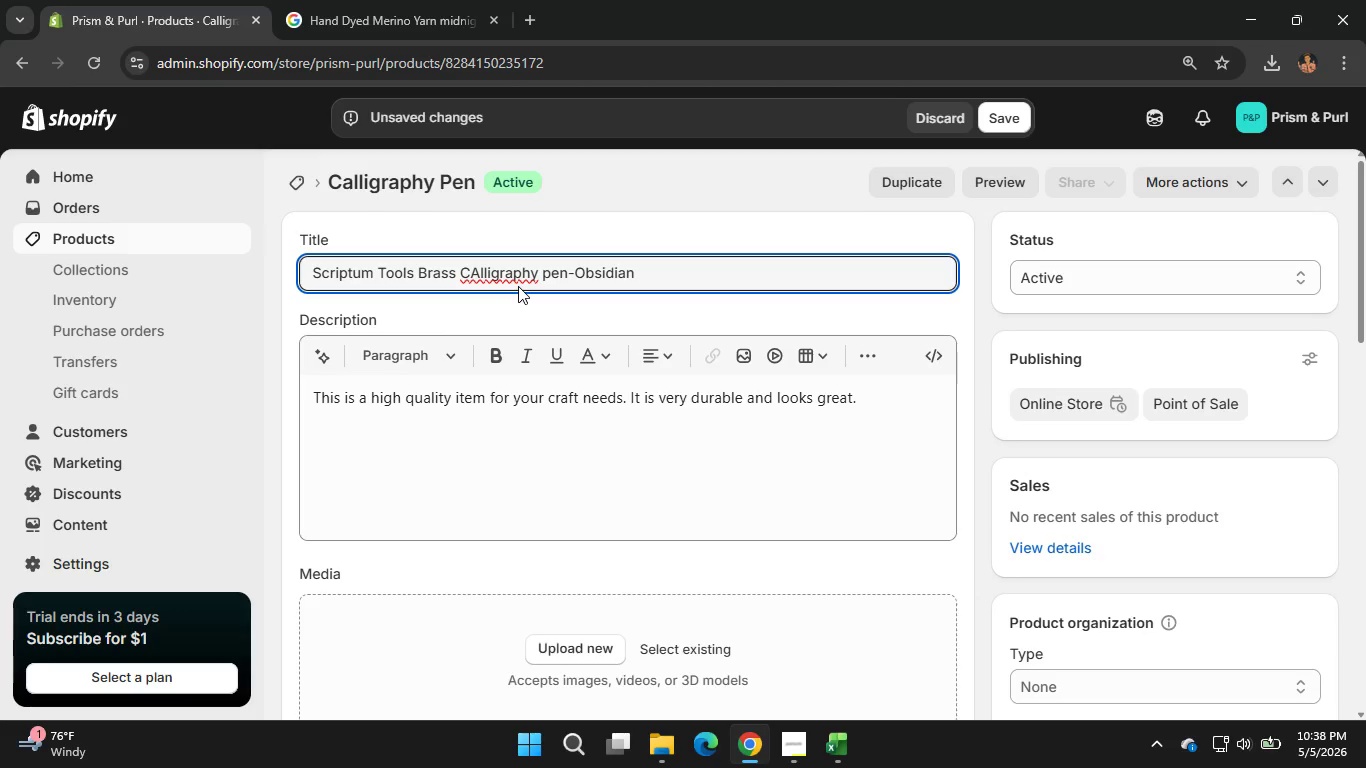 
left_click([472, 428])
 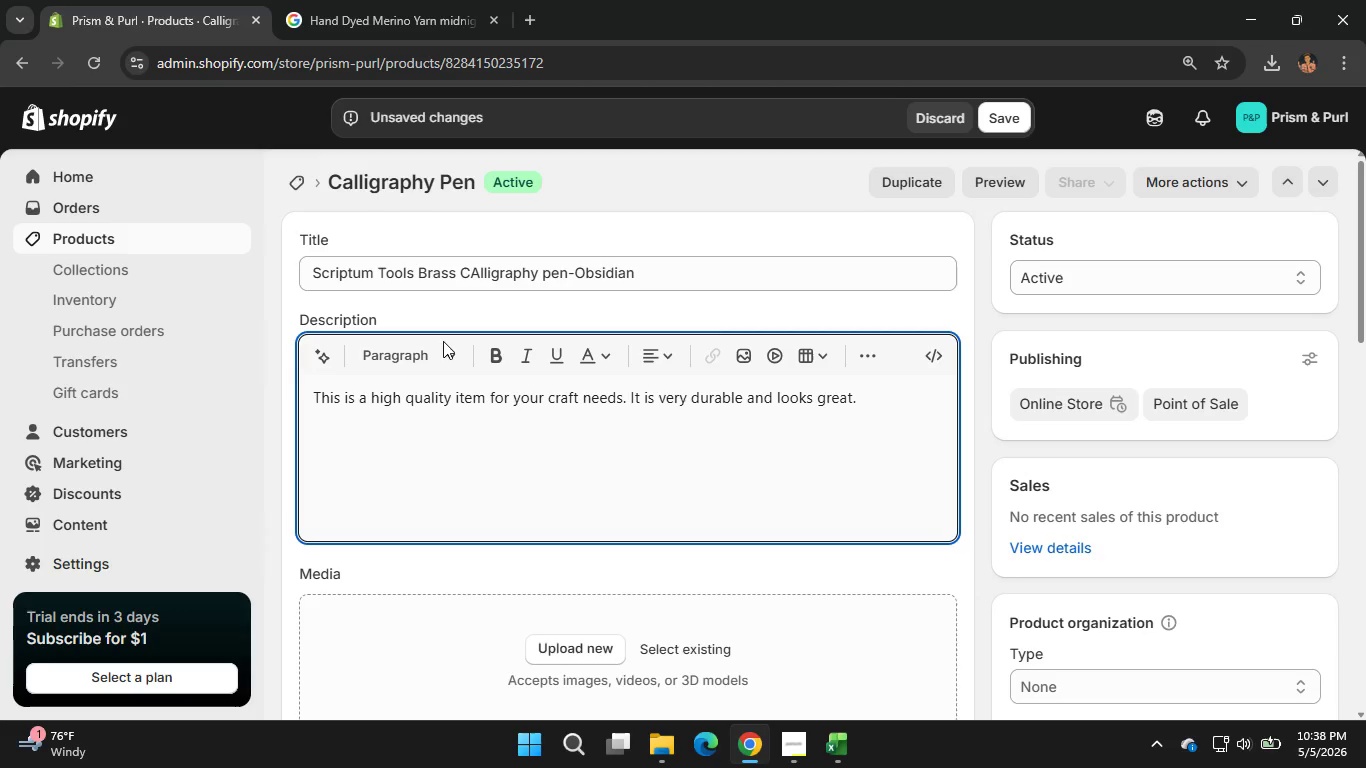 
left_click([443, 341])
 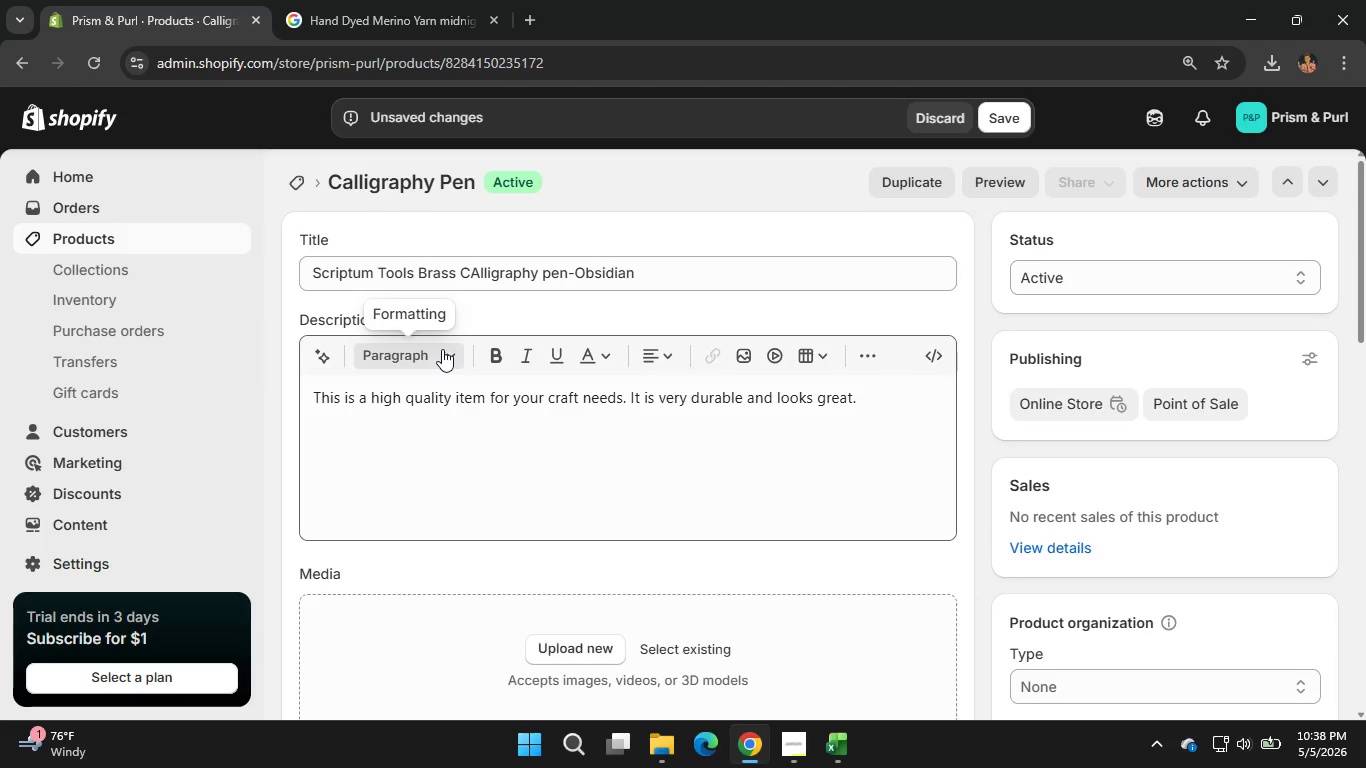 
left_click([442, 349])
 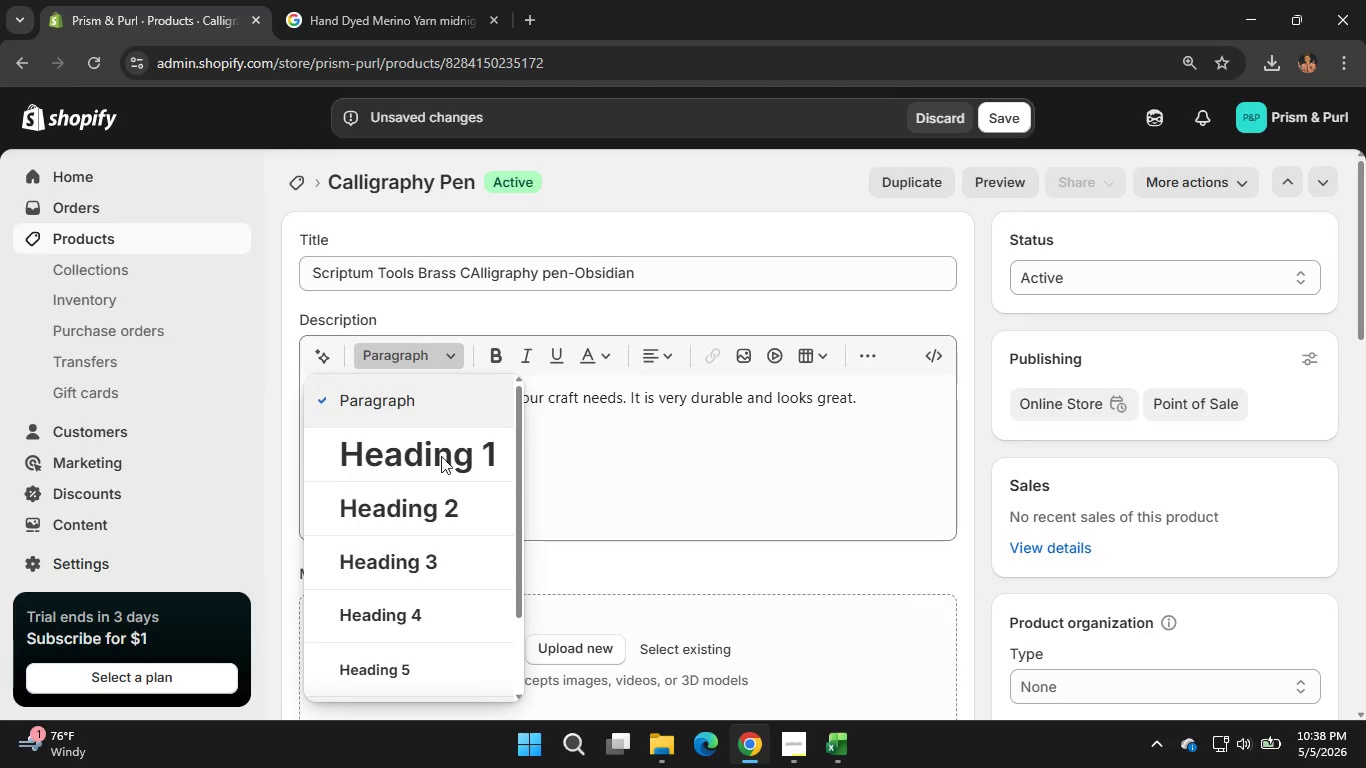 
wait(5.31)
 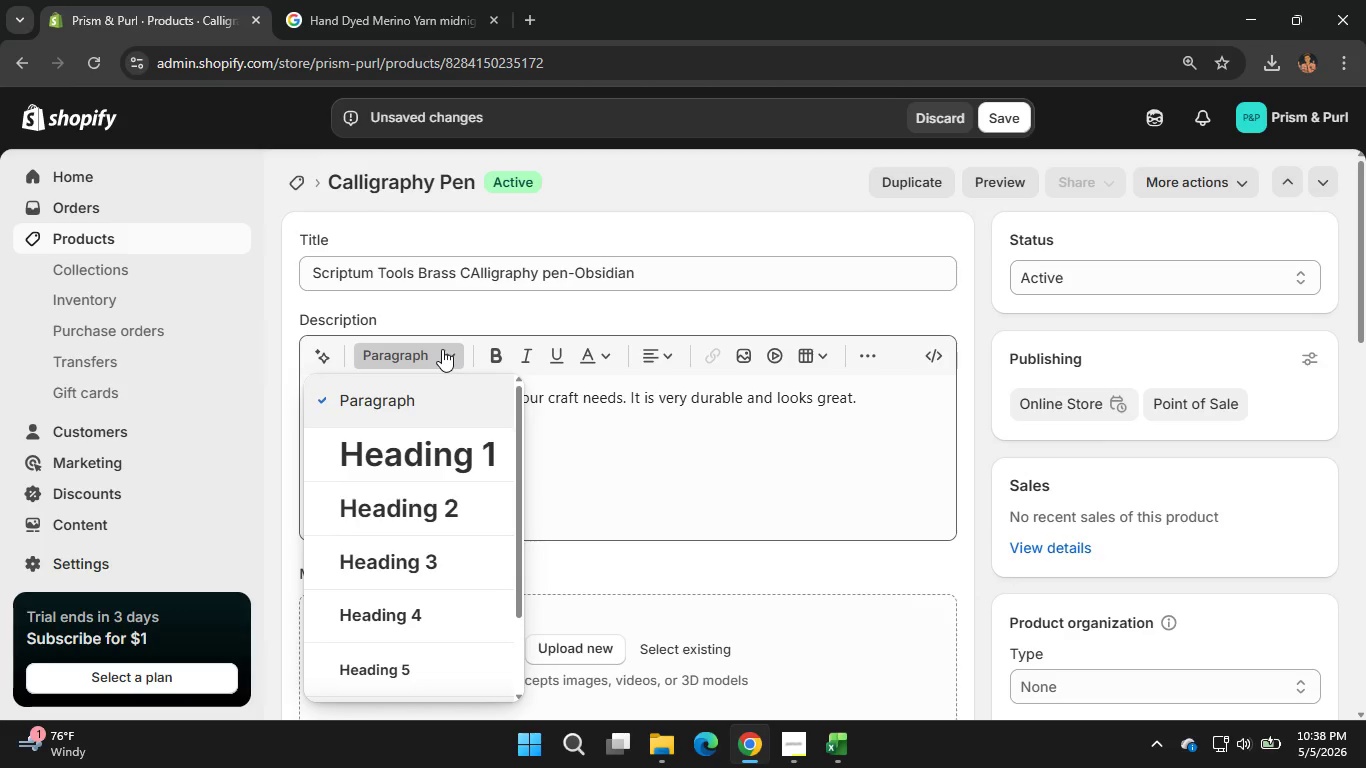 
left_click([441, 501])
 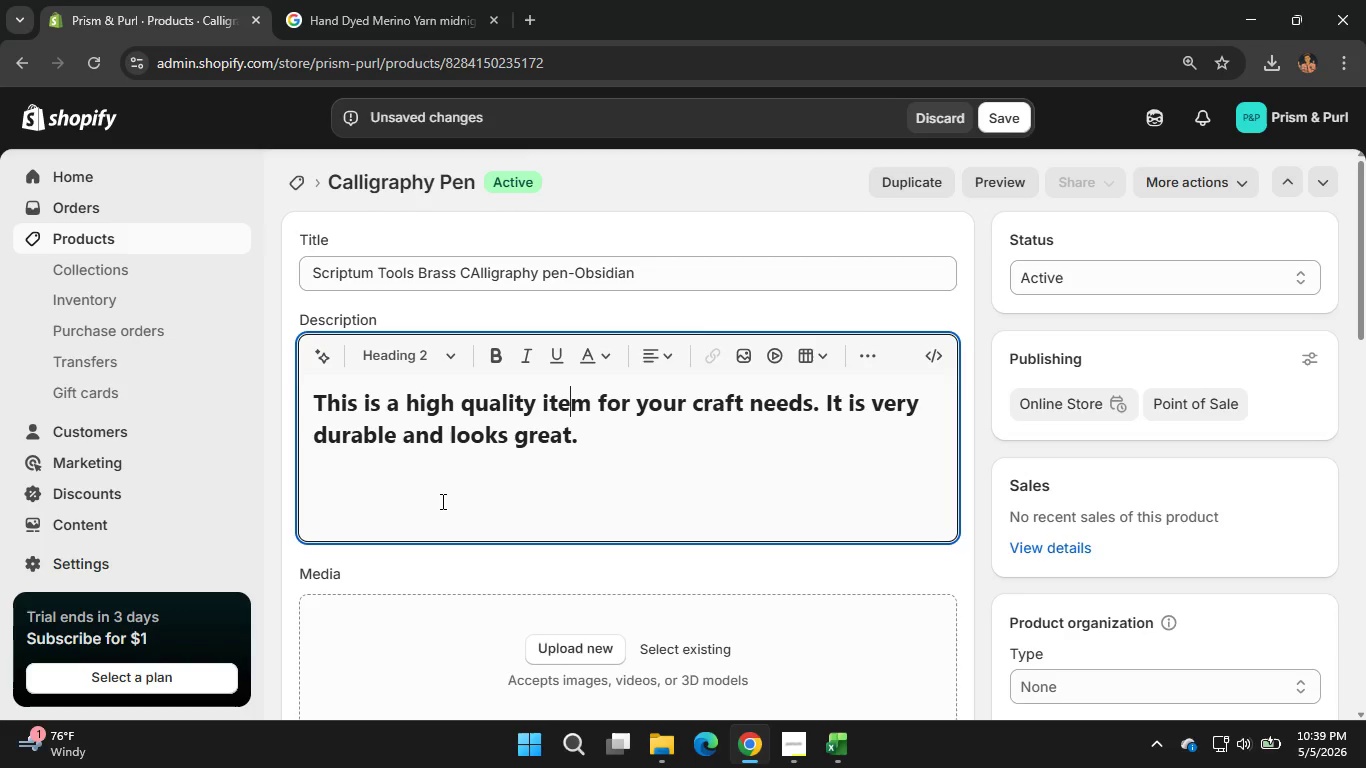 
wait(13.73)
 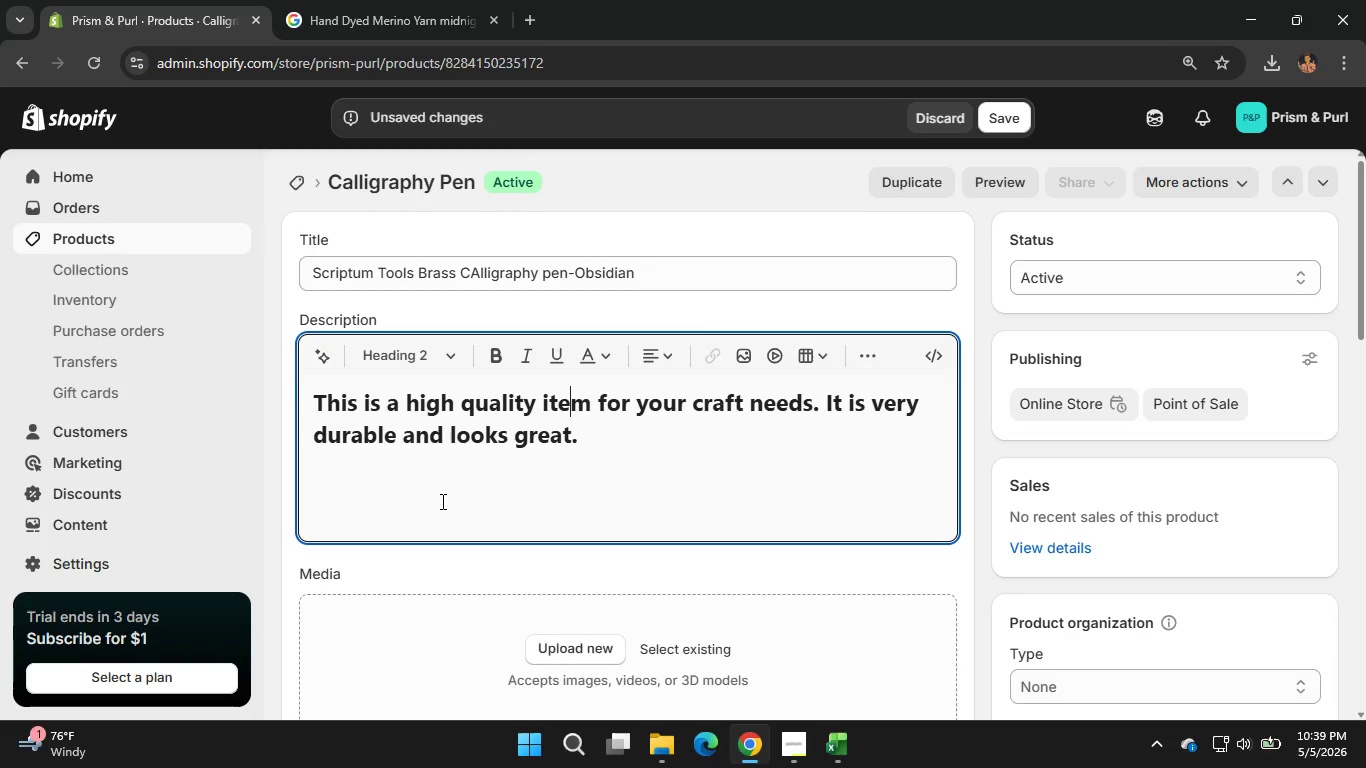 
left_click_drag(start_coordinate=[597, 443], to_coordinate=[312, 413])
 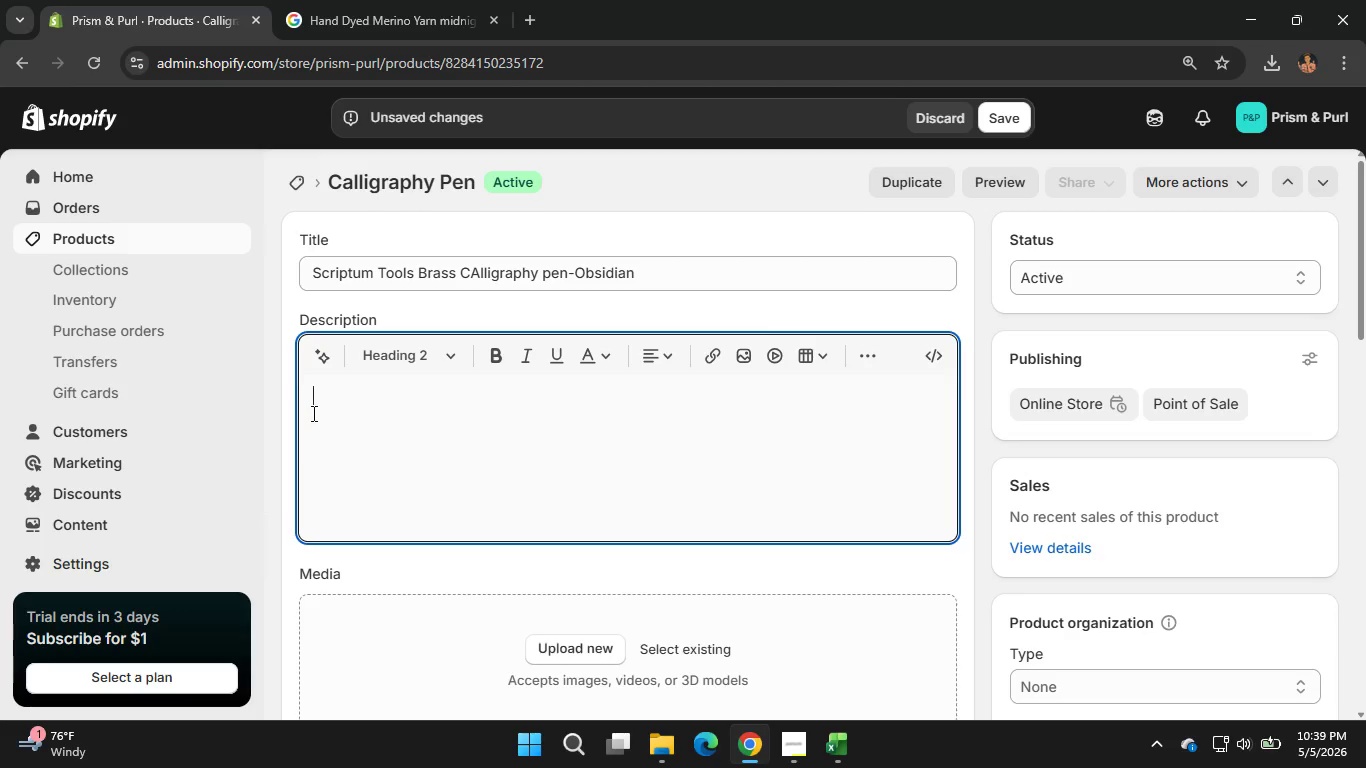 
key(Backspace)
 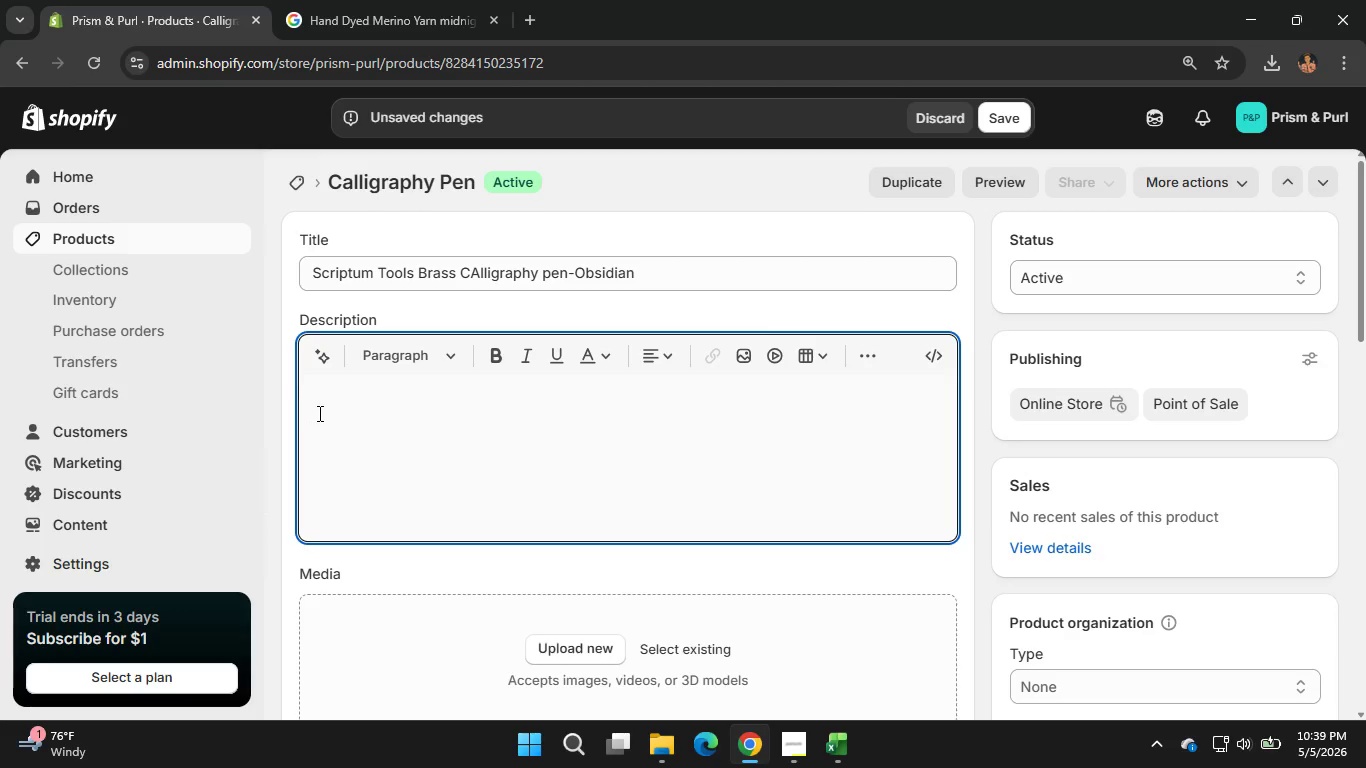 
left_click_drag(start_coordinate=[312, 413], to_coordinate=[391, 361])
 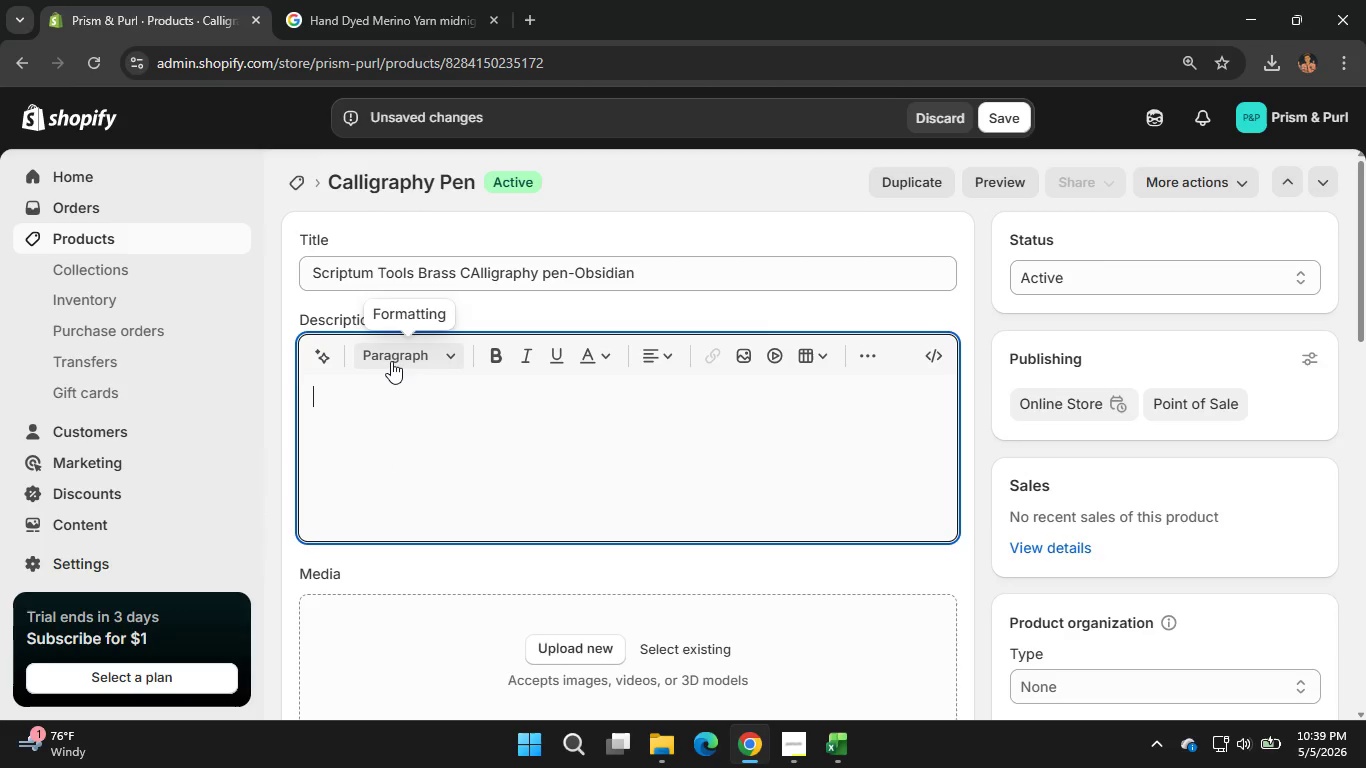 
left_click([391, 361])
 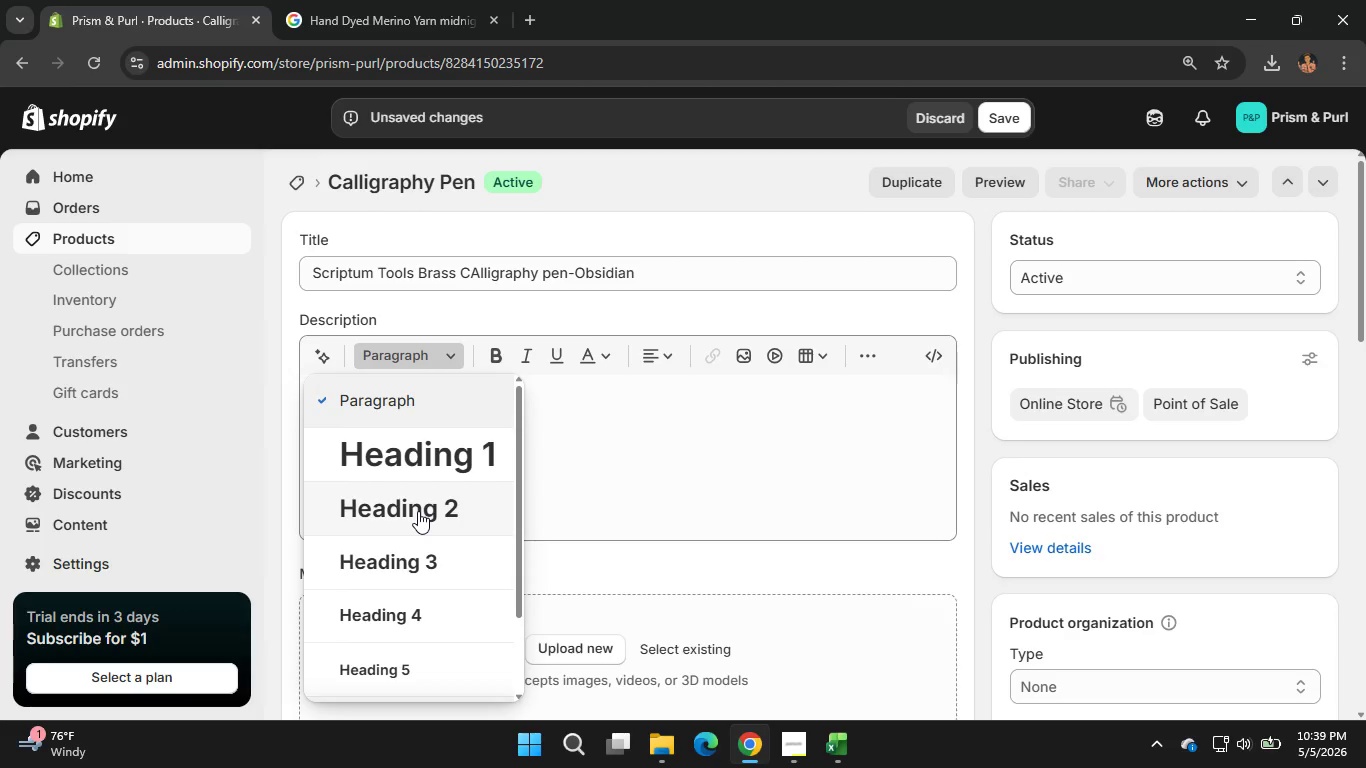 
left_click([418, 511])
 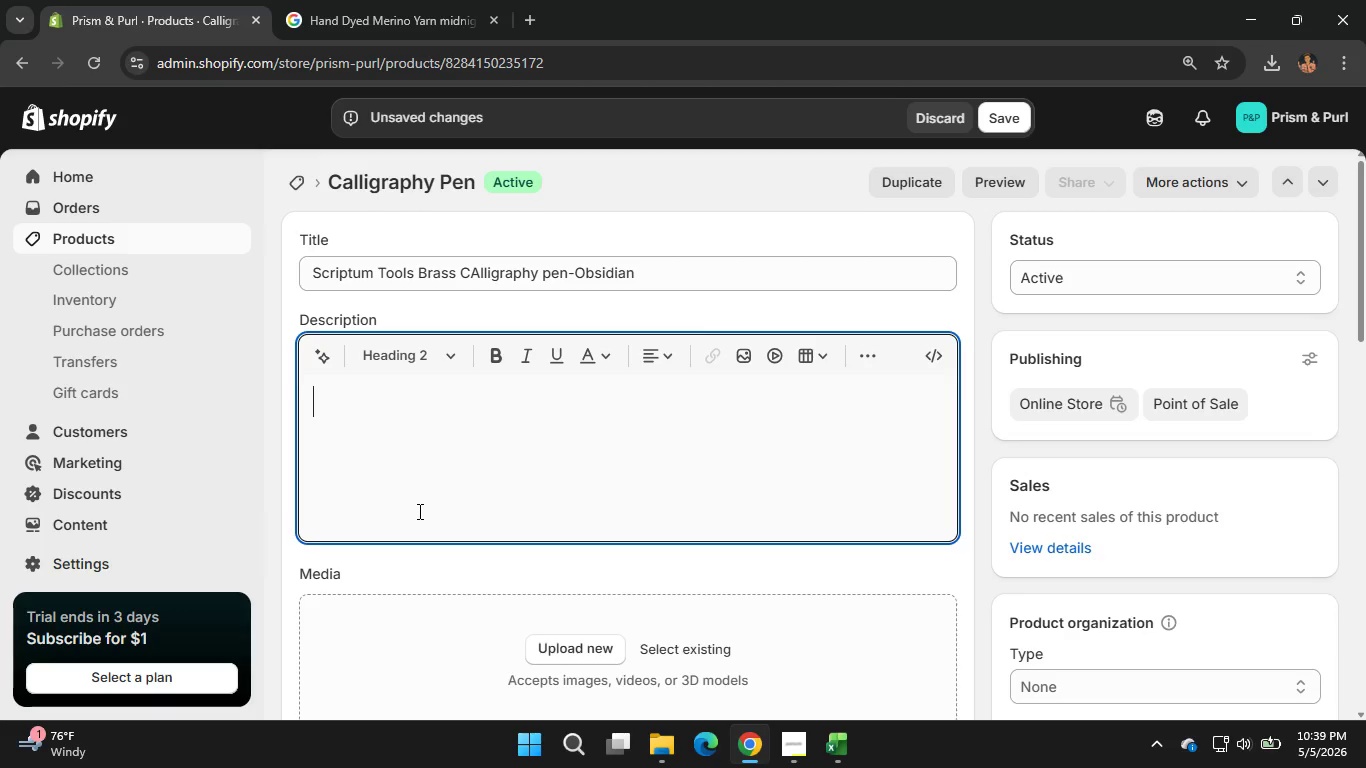 
type(Precision Brass Calligraphy )
 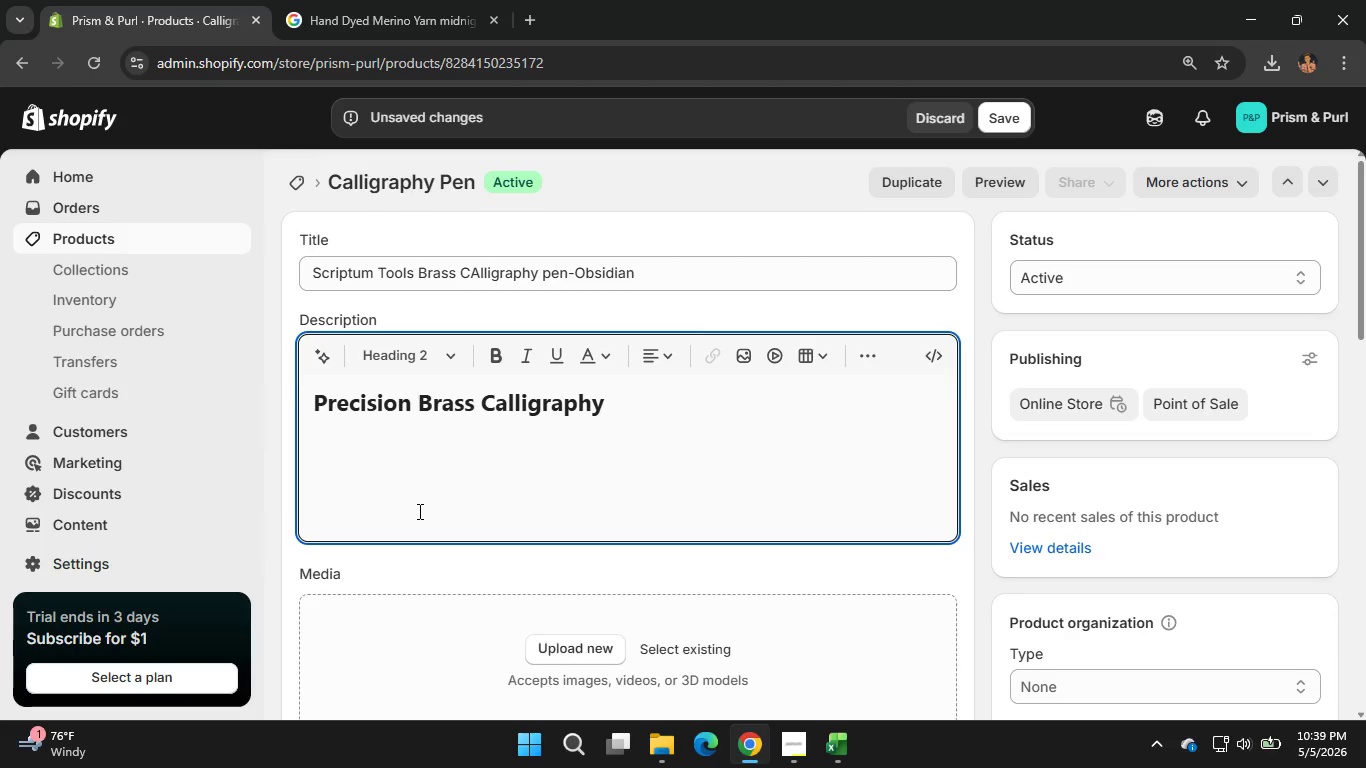 
wait(7.33)
 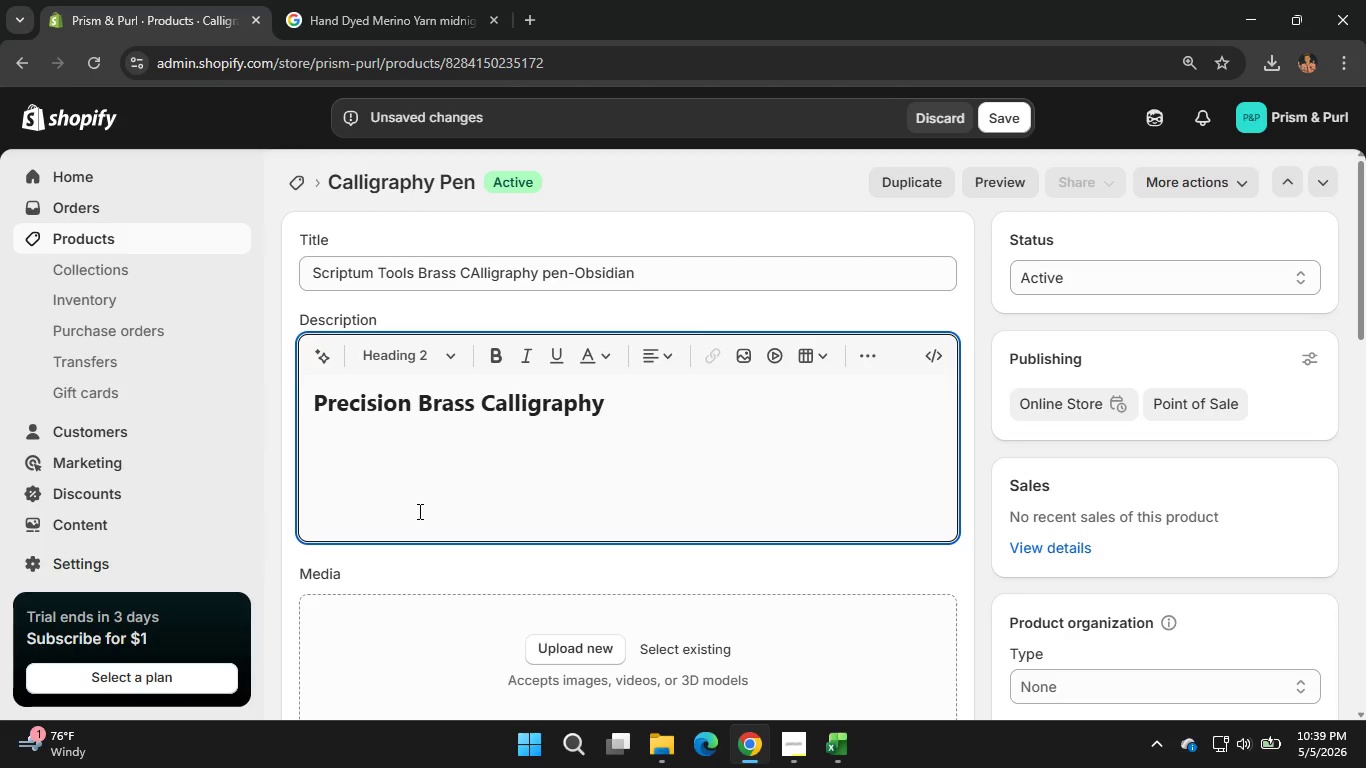 
type(Pen for )
 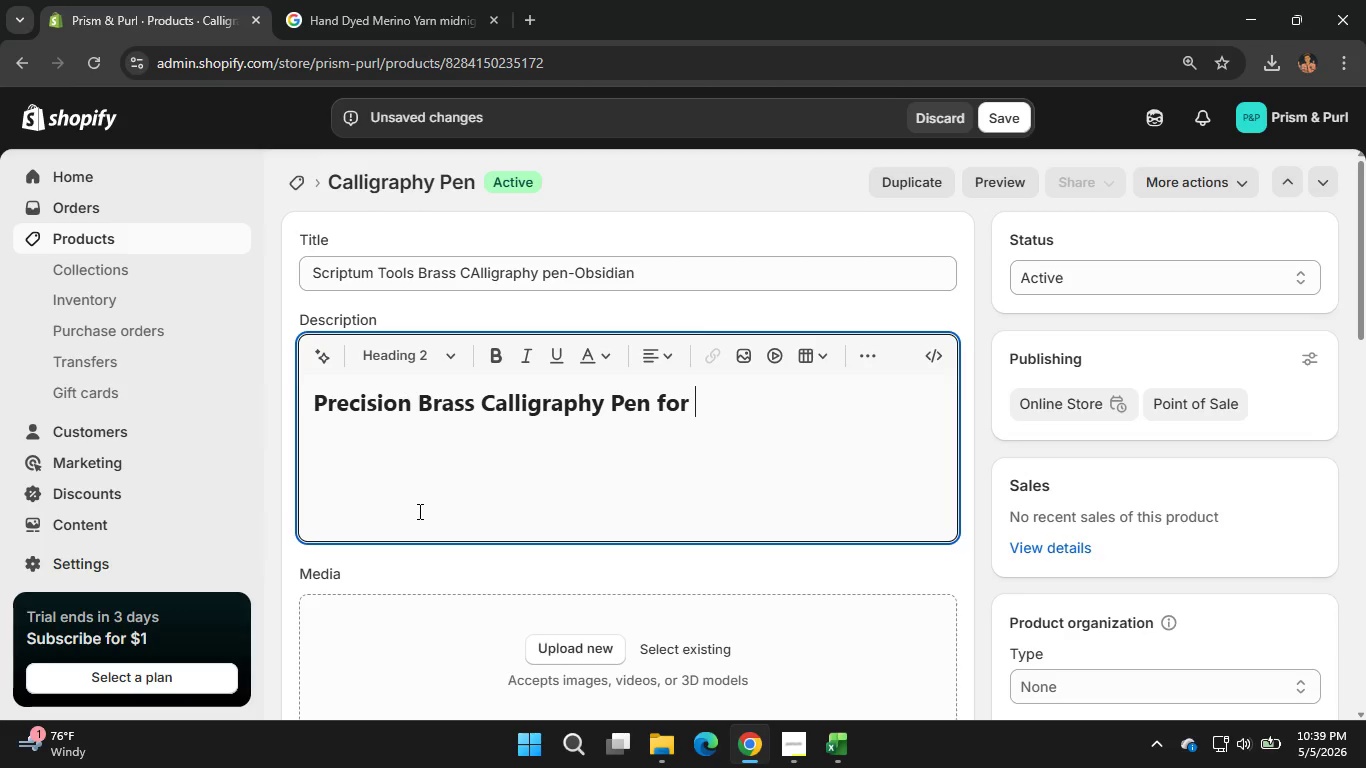 
type(Smooth)
 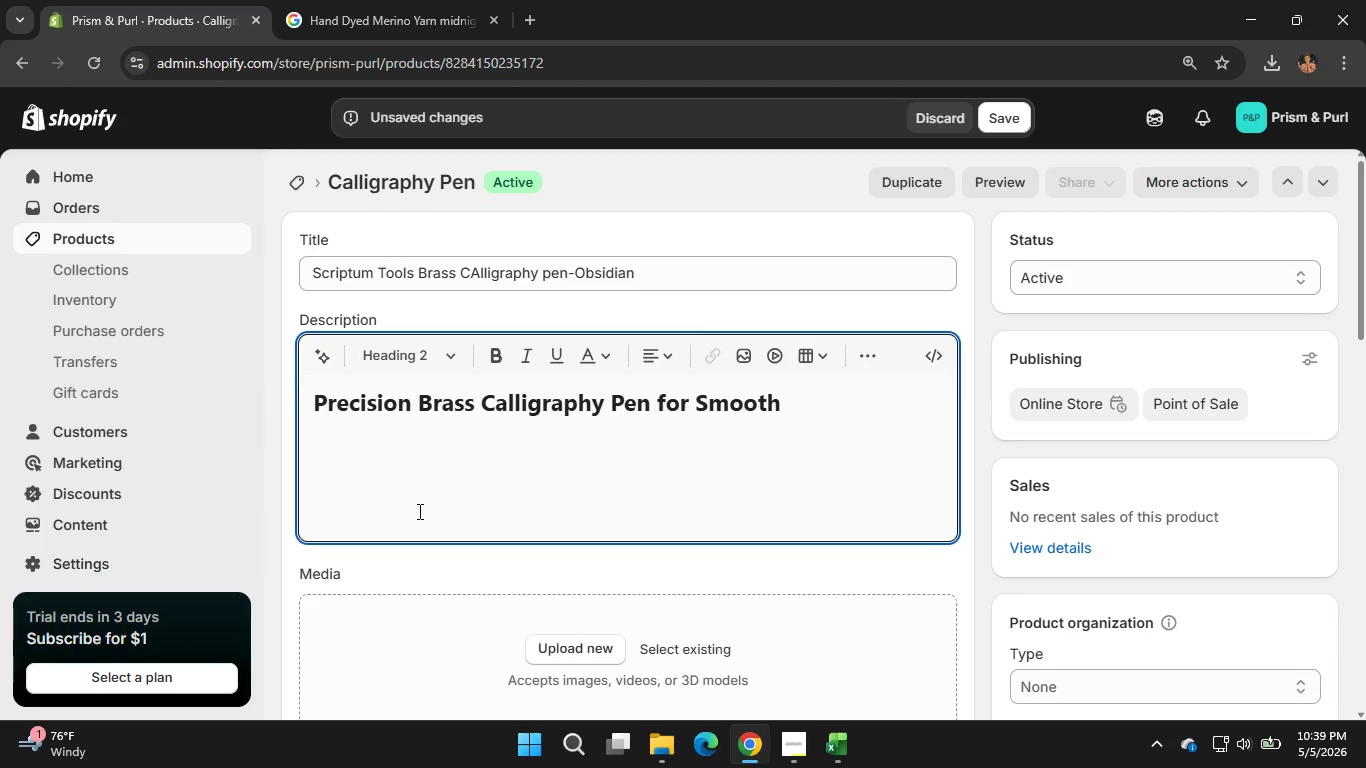 
type( IN)
key(Backspace)
type(nk Flow)
 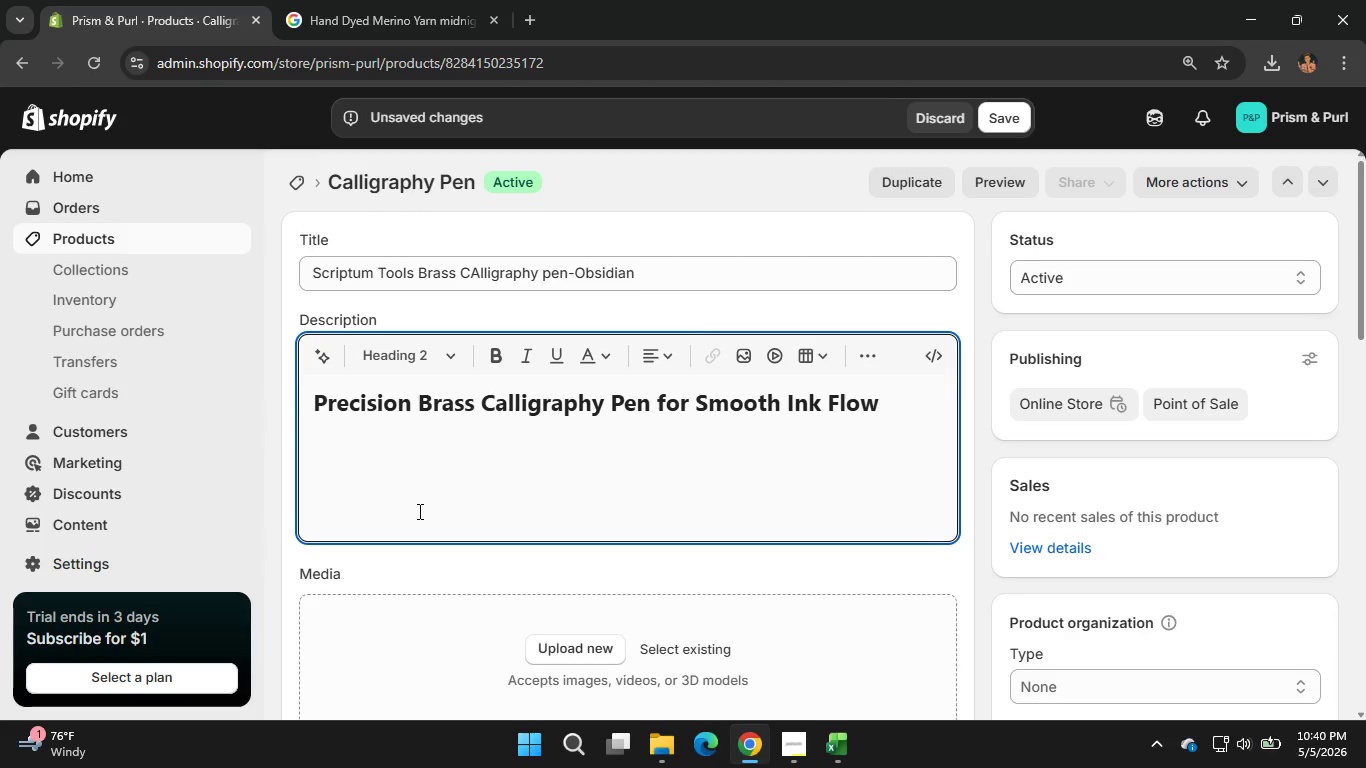 
key(Enter)
 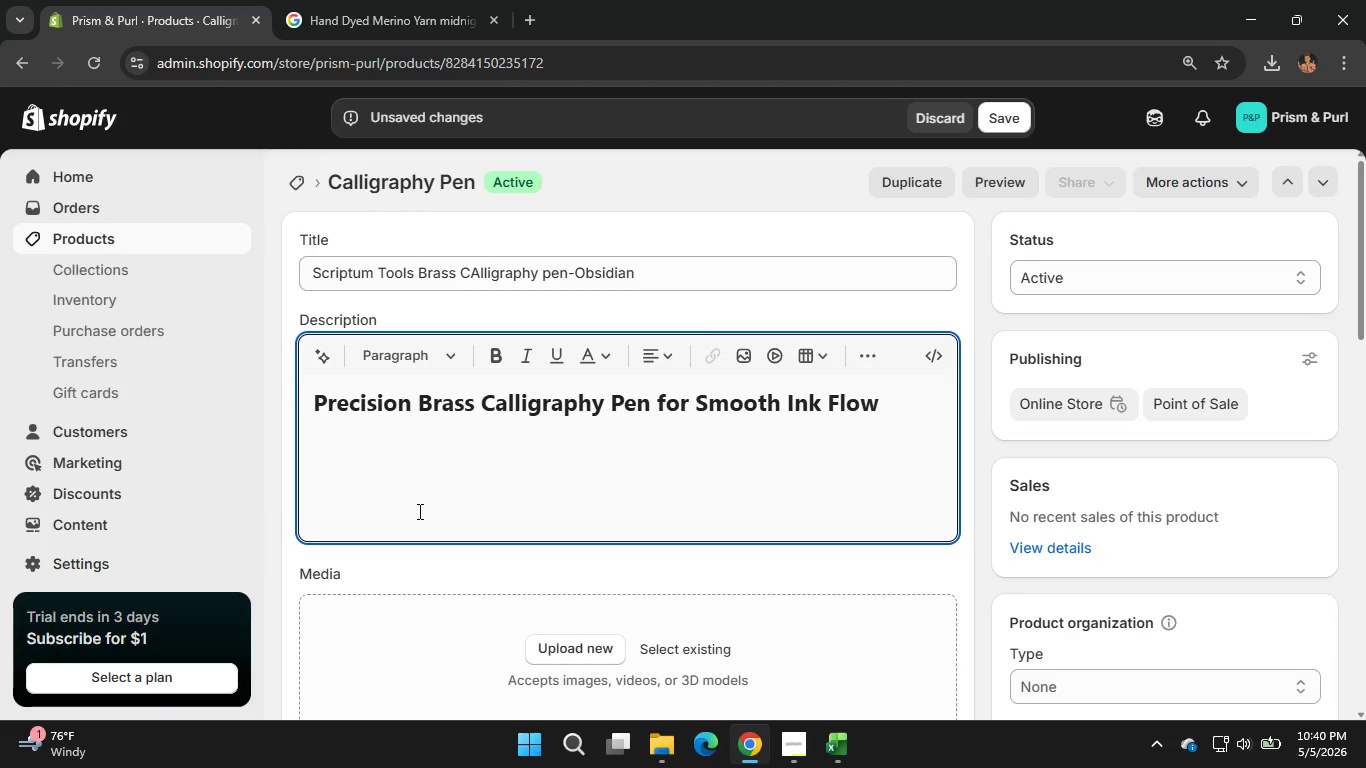 
type(Designed fp)
key(Backspace)
type(or modern Calligraphers )
 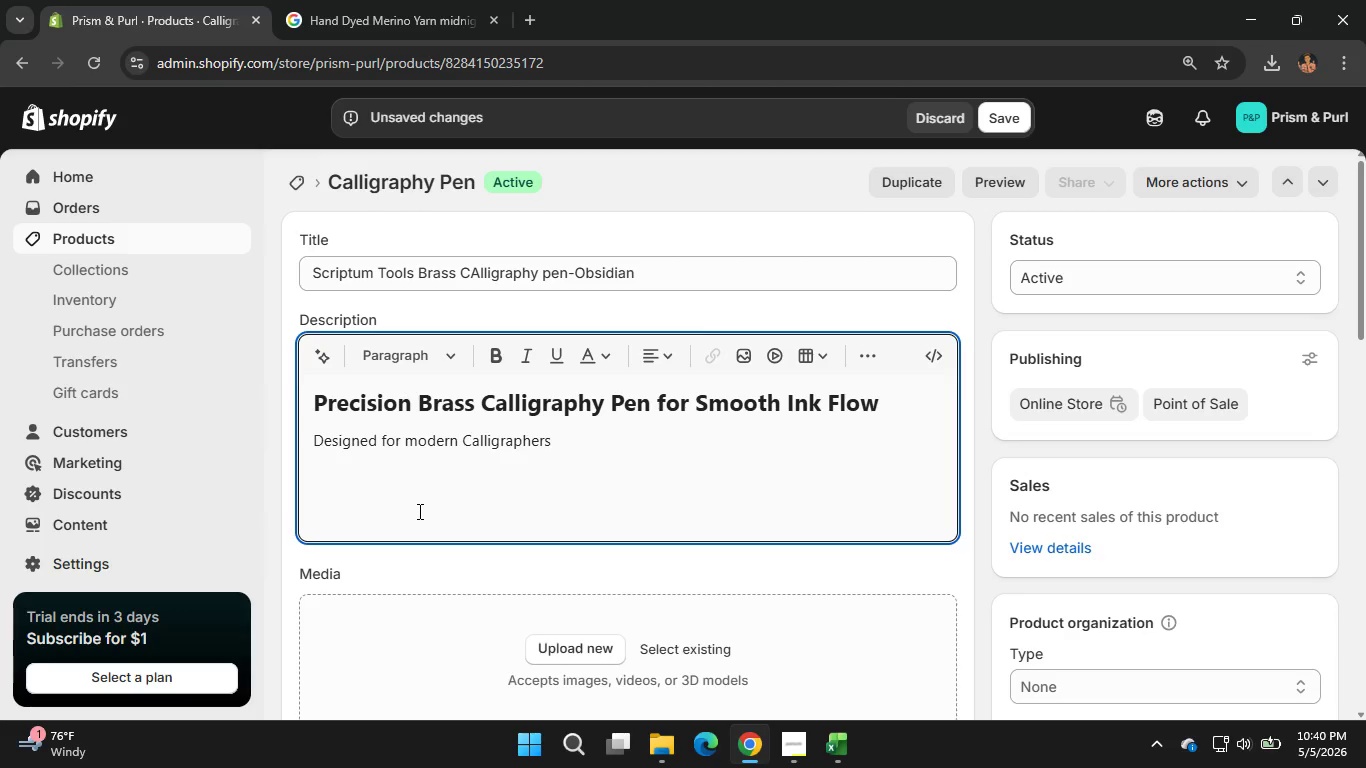 
type(, this brass pen delivers )
 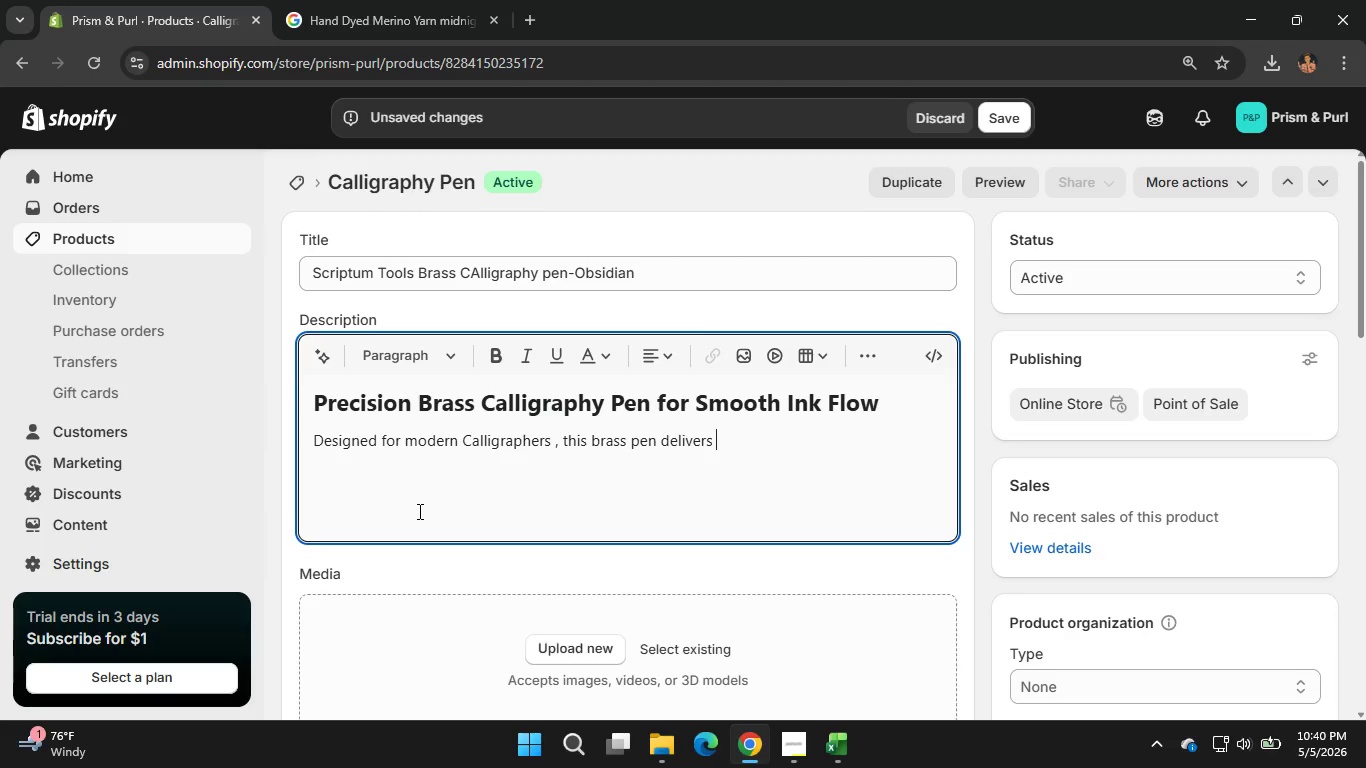 
wait(5.75)
 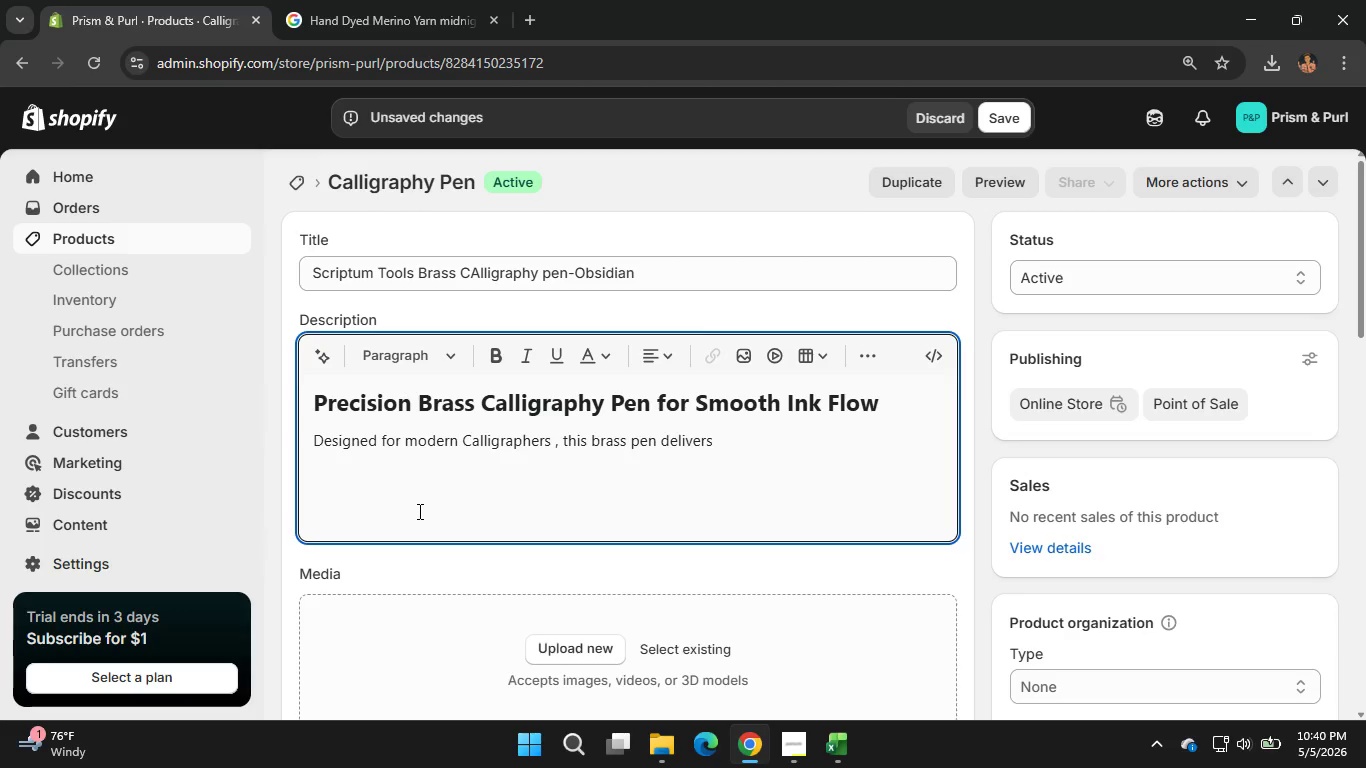 
type(balance and control for )
 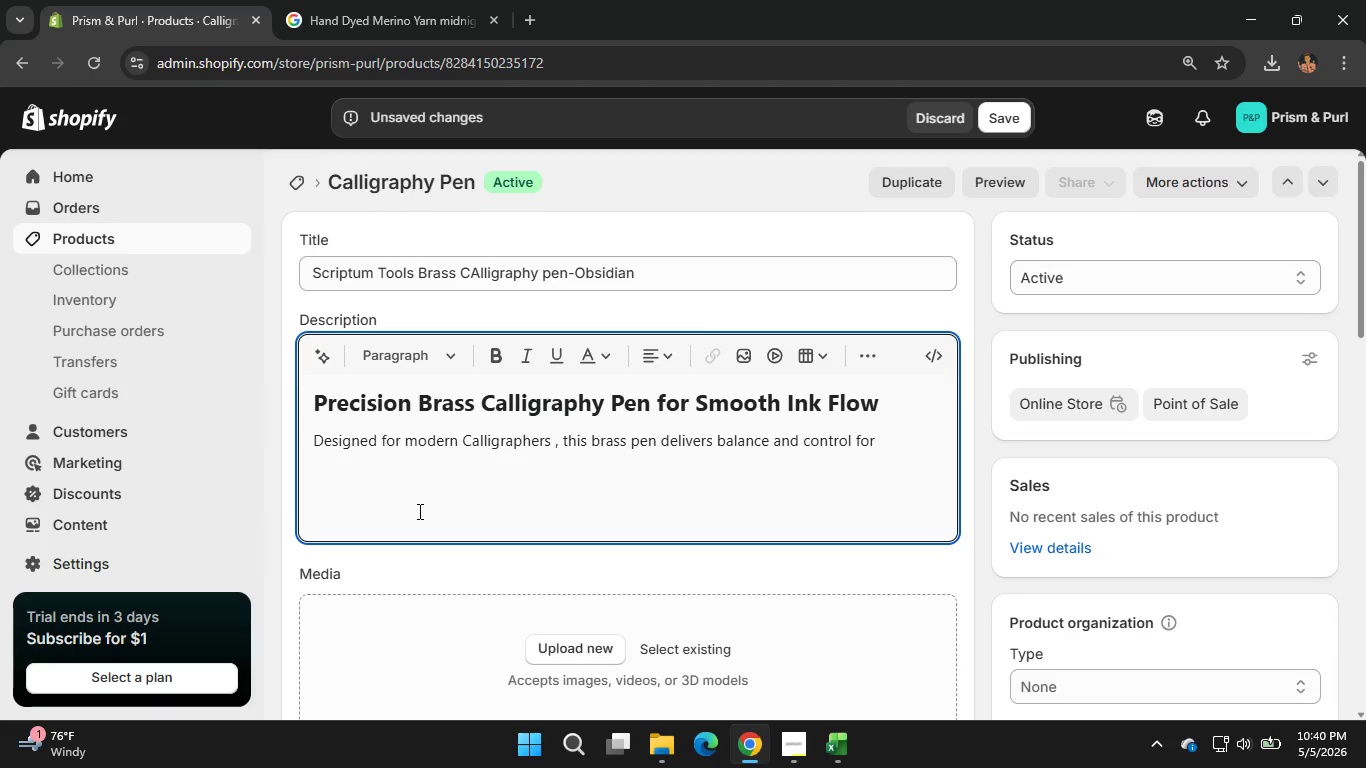 
type(consistent lettering and elegant strokes)
 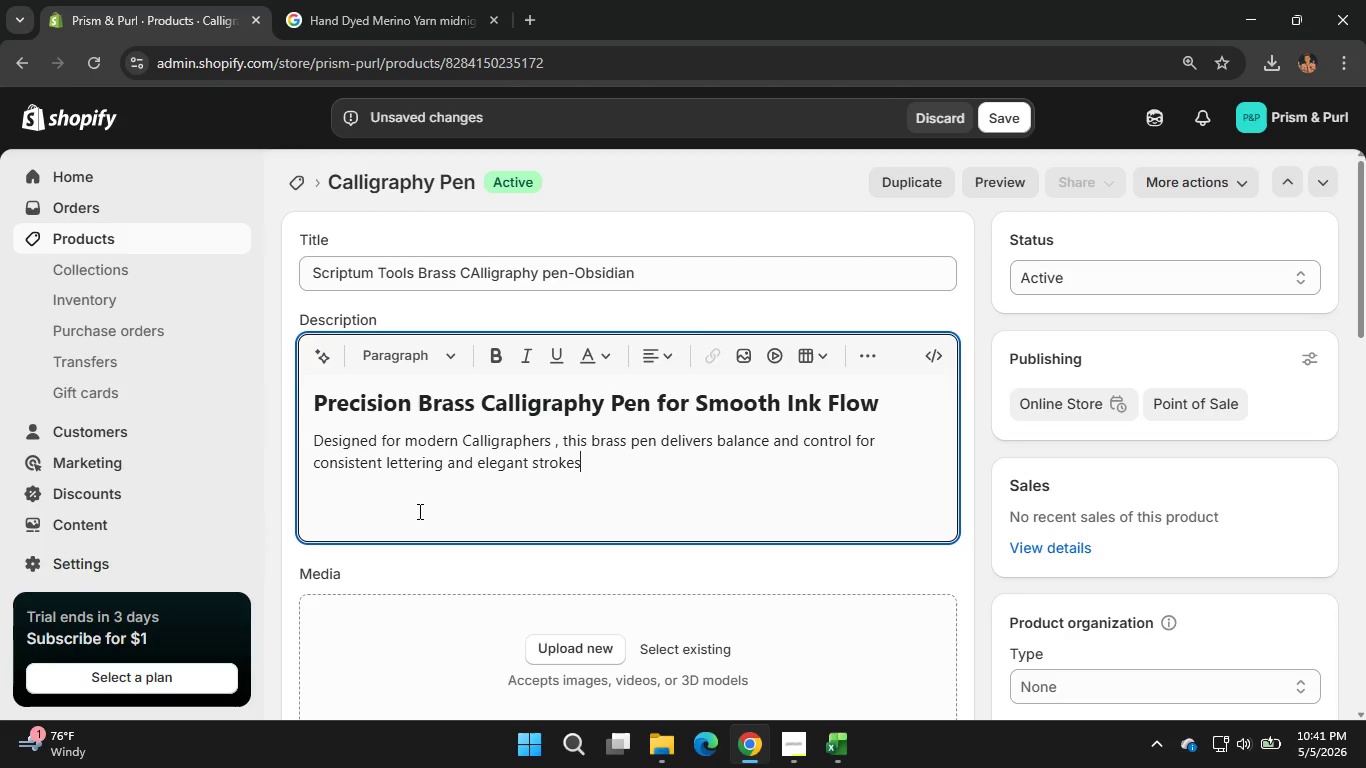 
wait(5.61)
 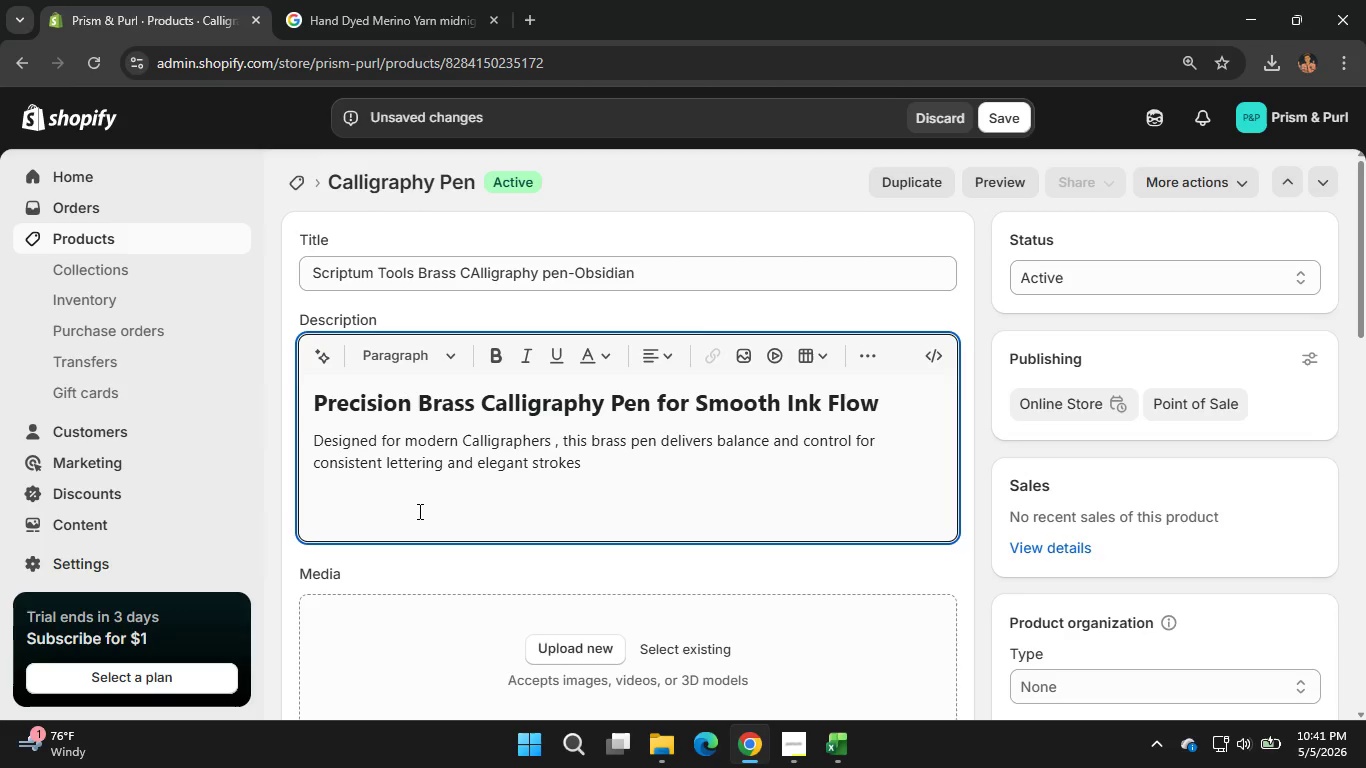 
key(Period)
 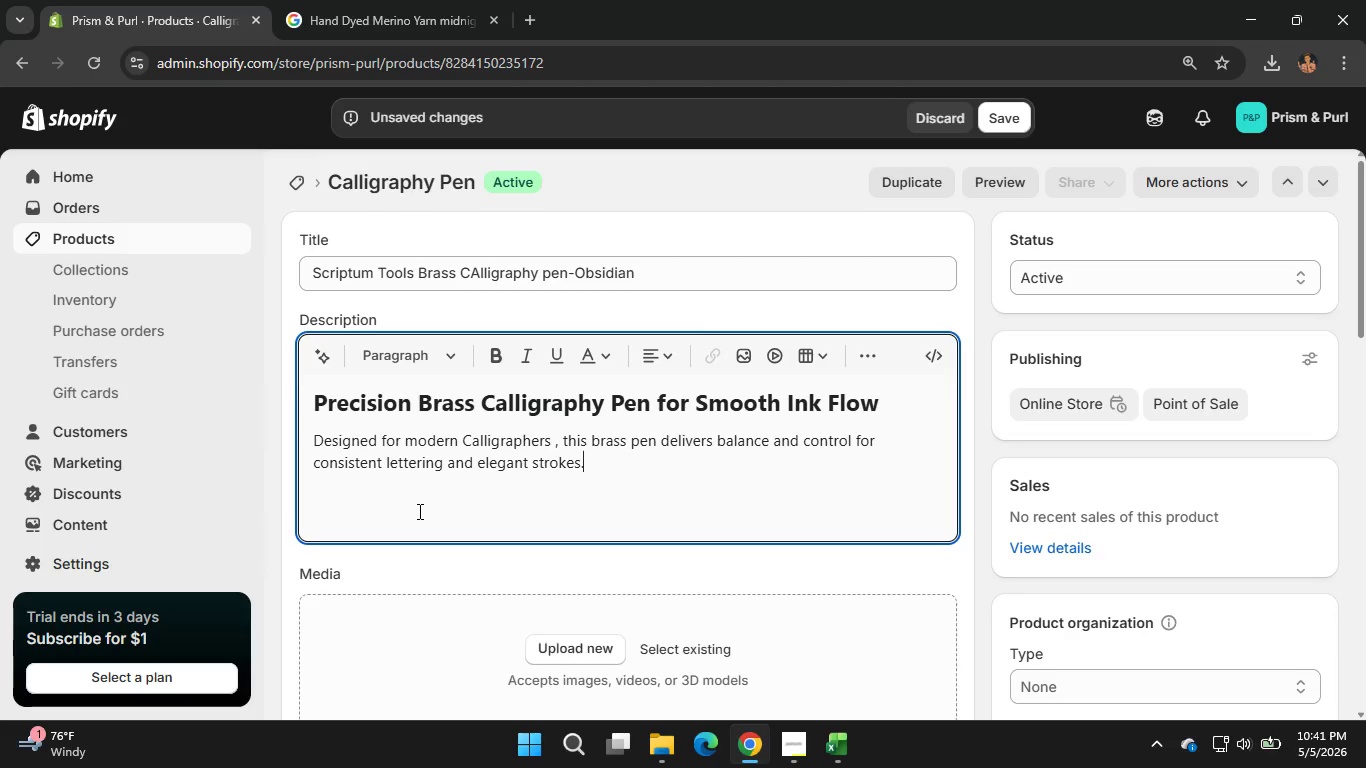 
key(Enter)
 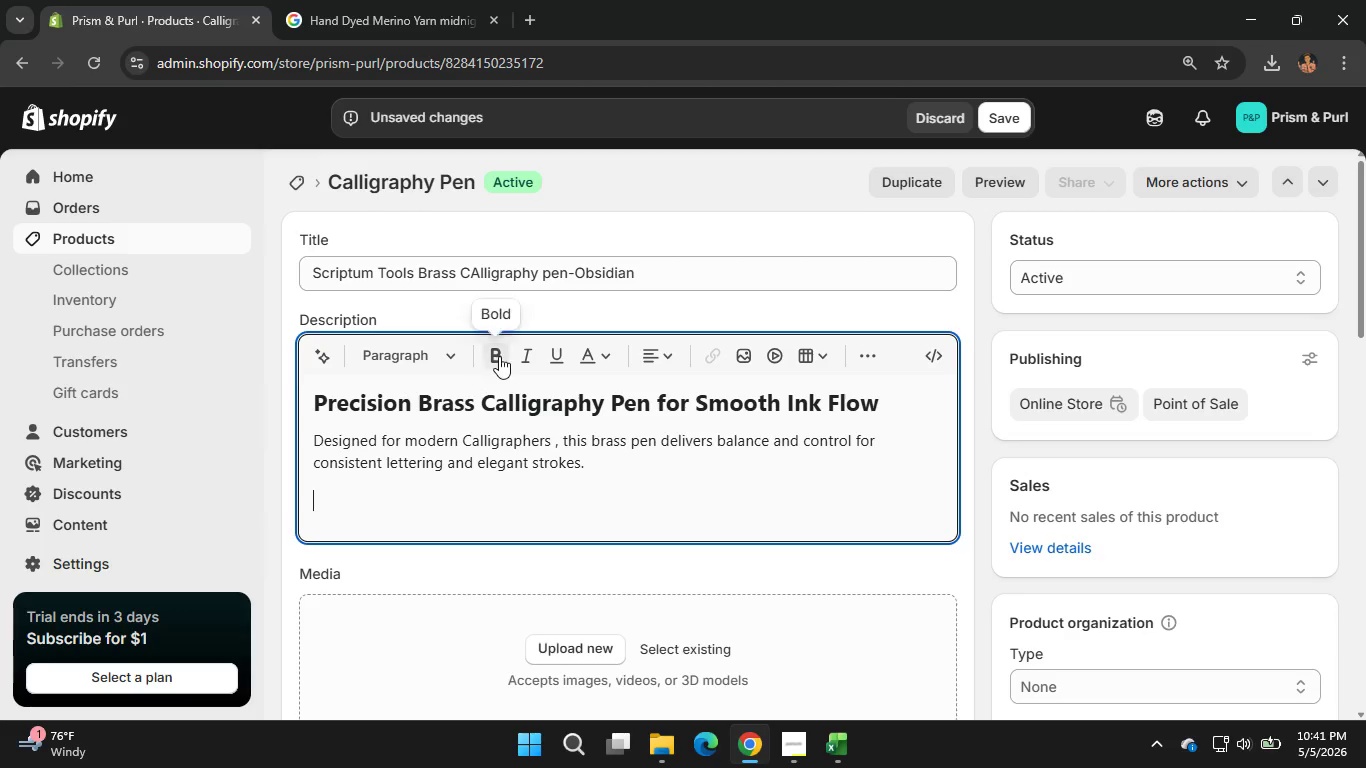 
left_click([499, 356])
 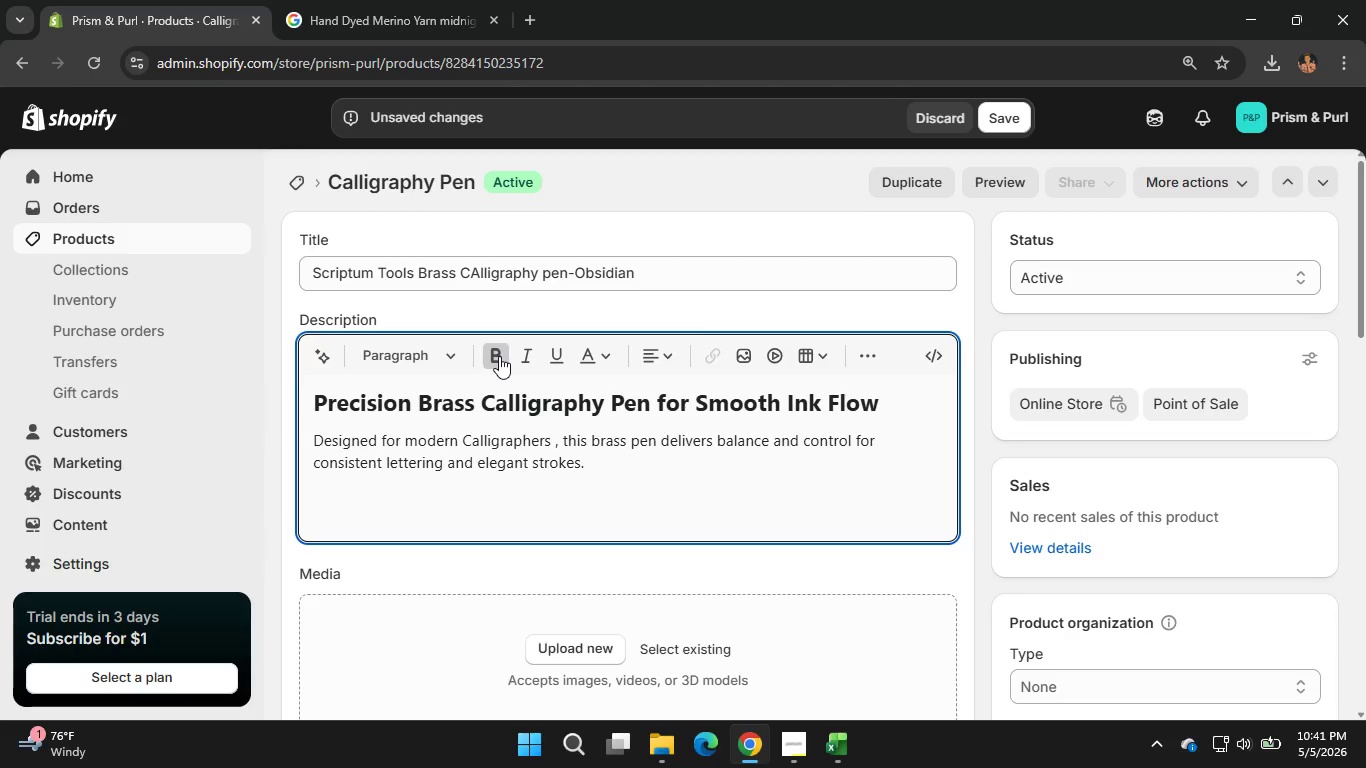 
type(Key Features)
 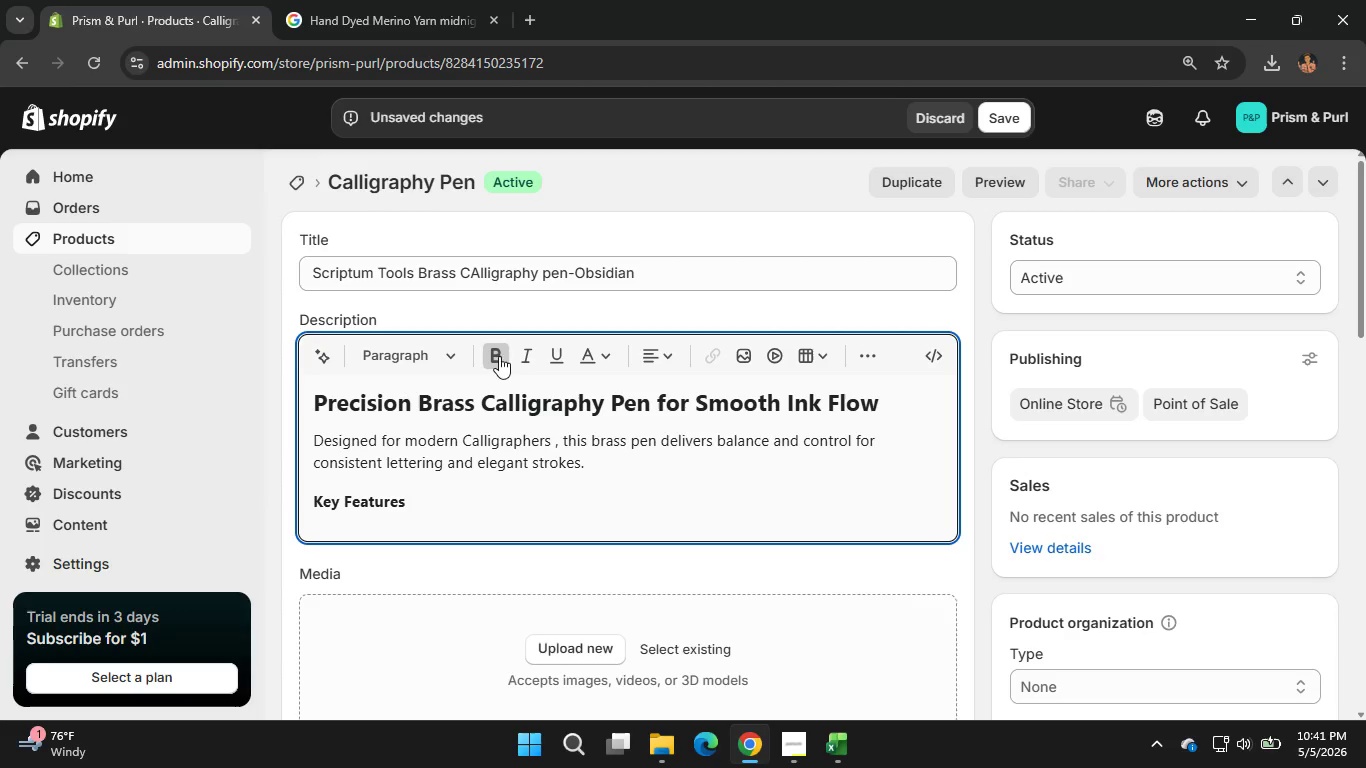 
key(Shift+ShiftRight)
 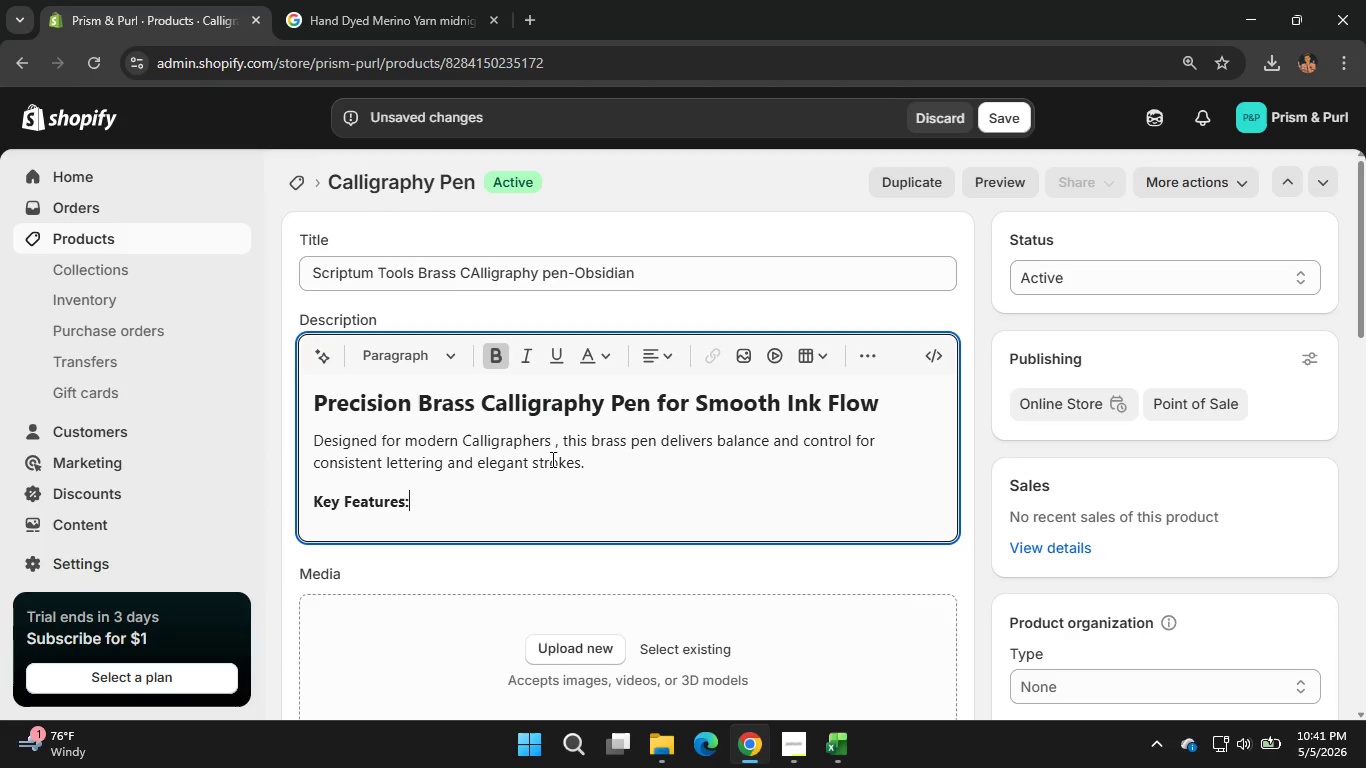 
key(Shift+Semicolon)
 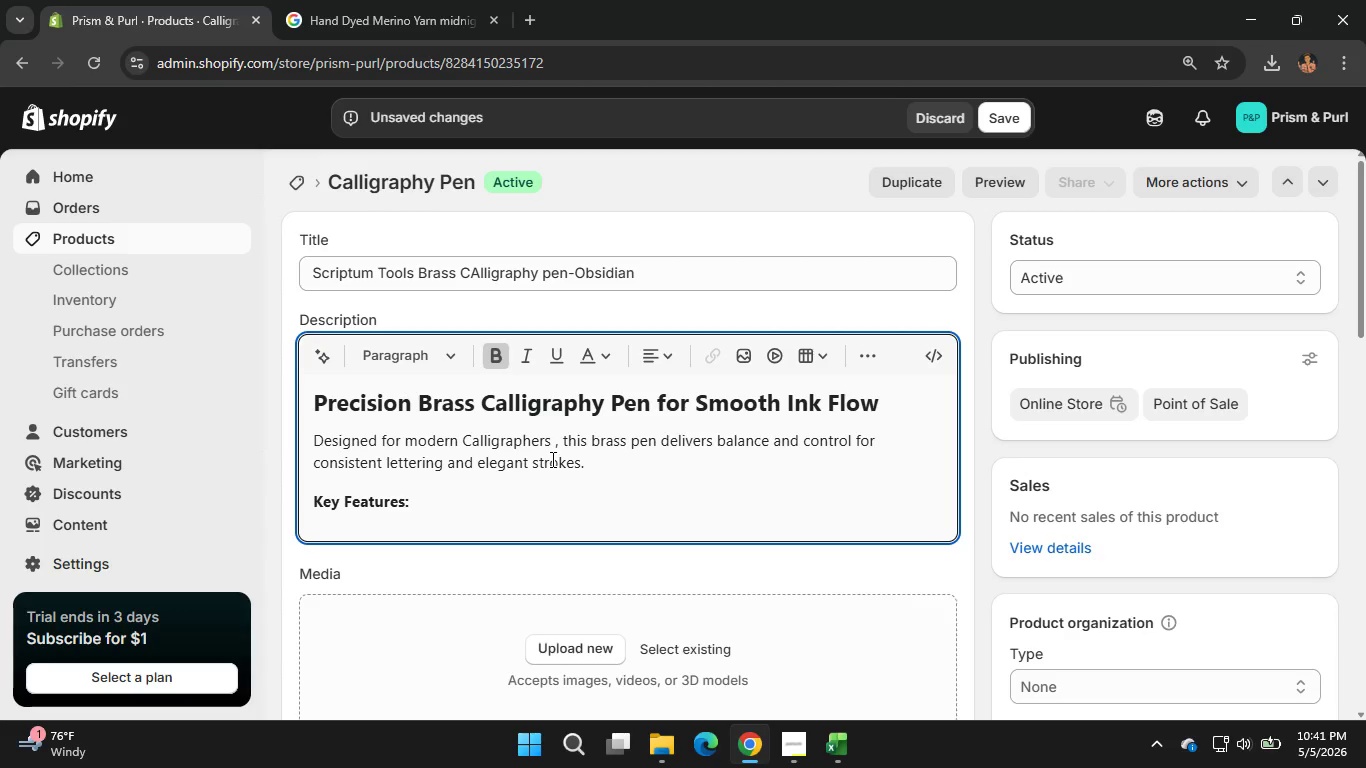 
key(Enter)
 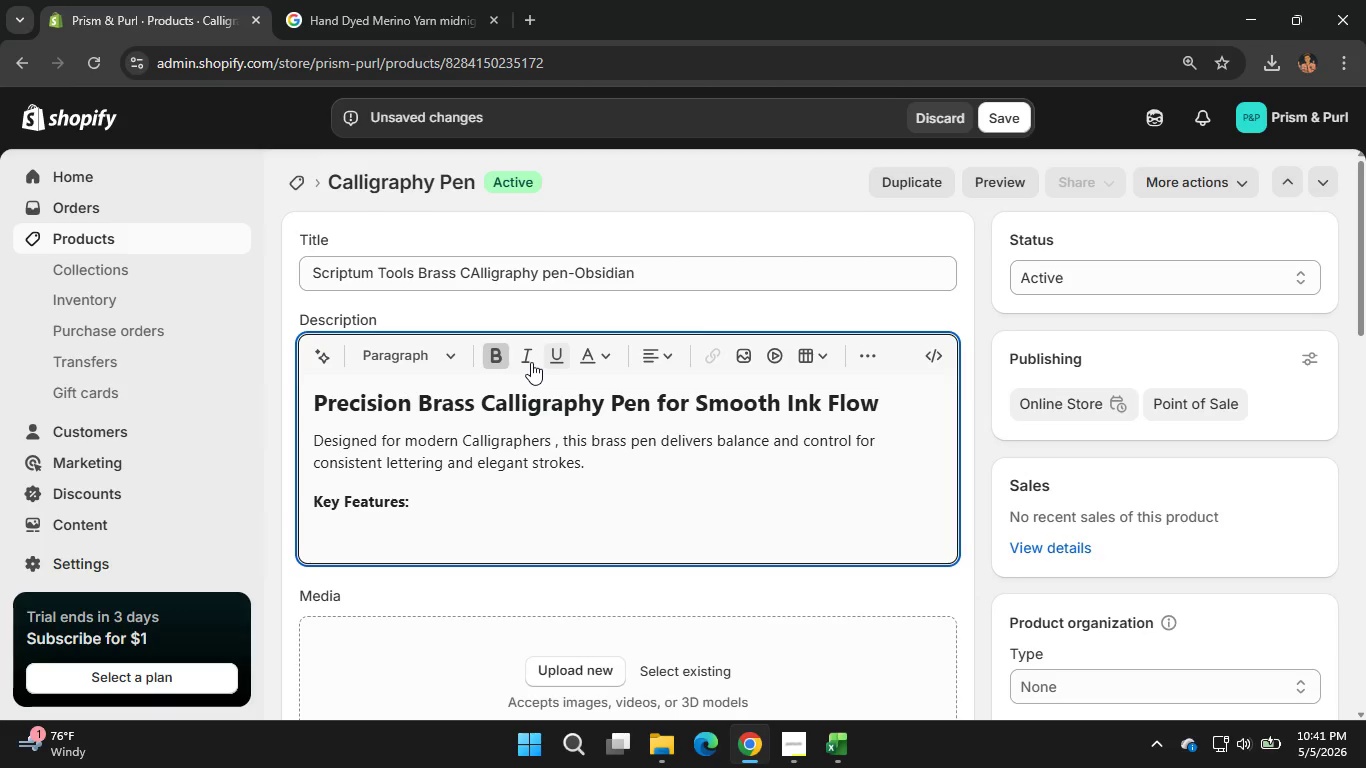 
left_click([500, 359])
 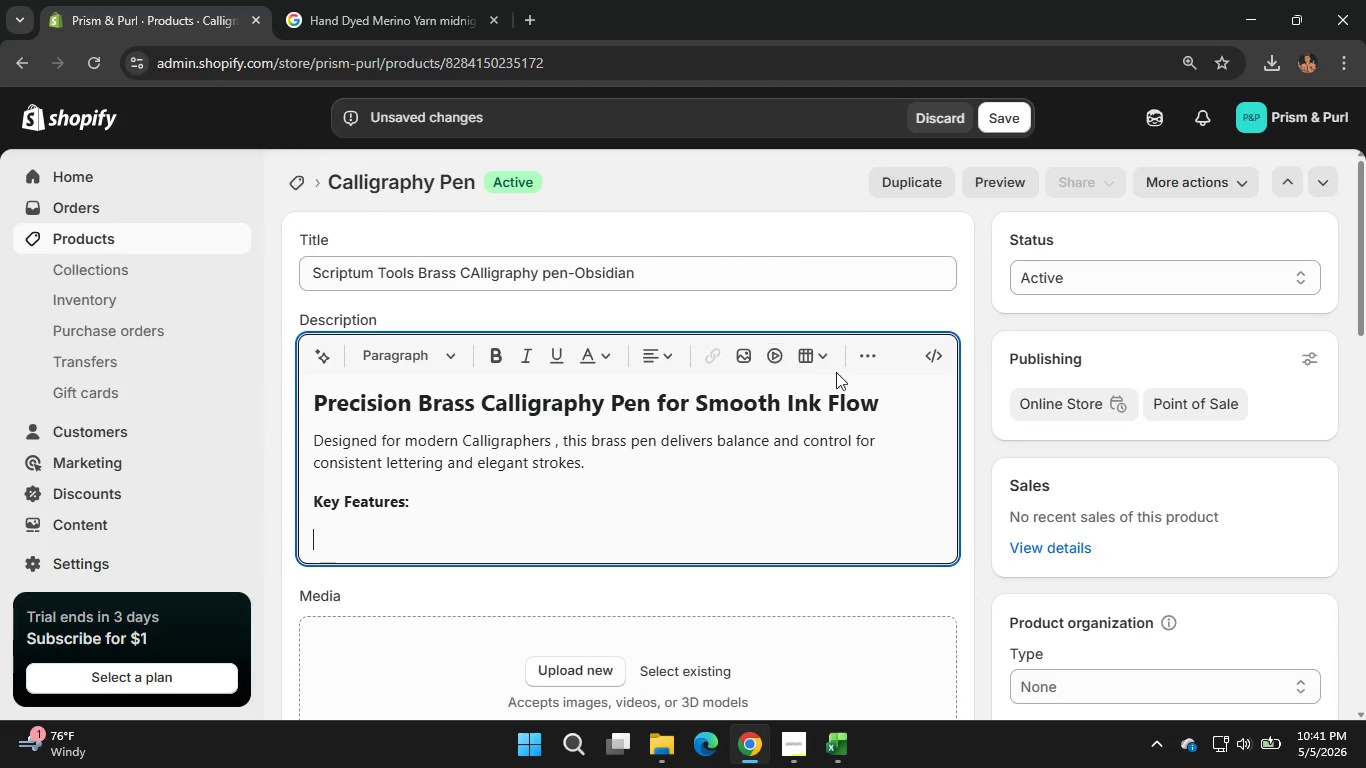 
wait(5.23)
 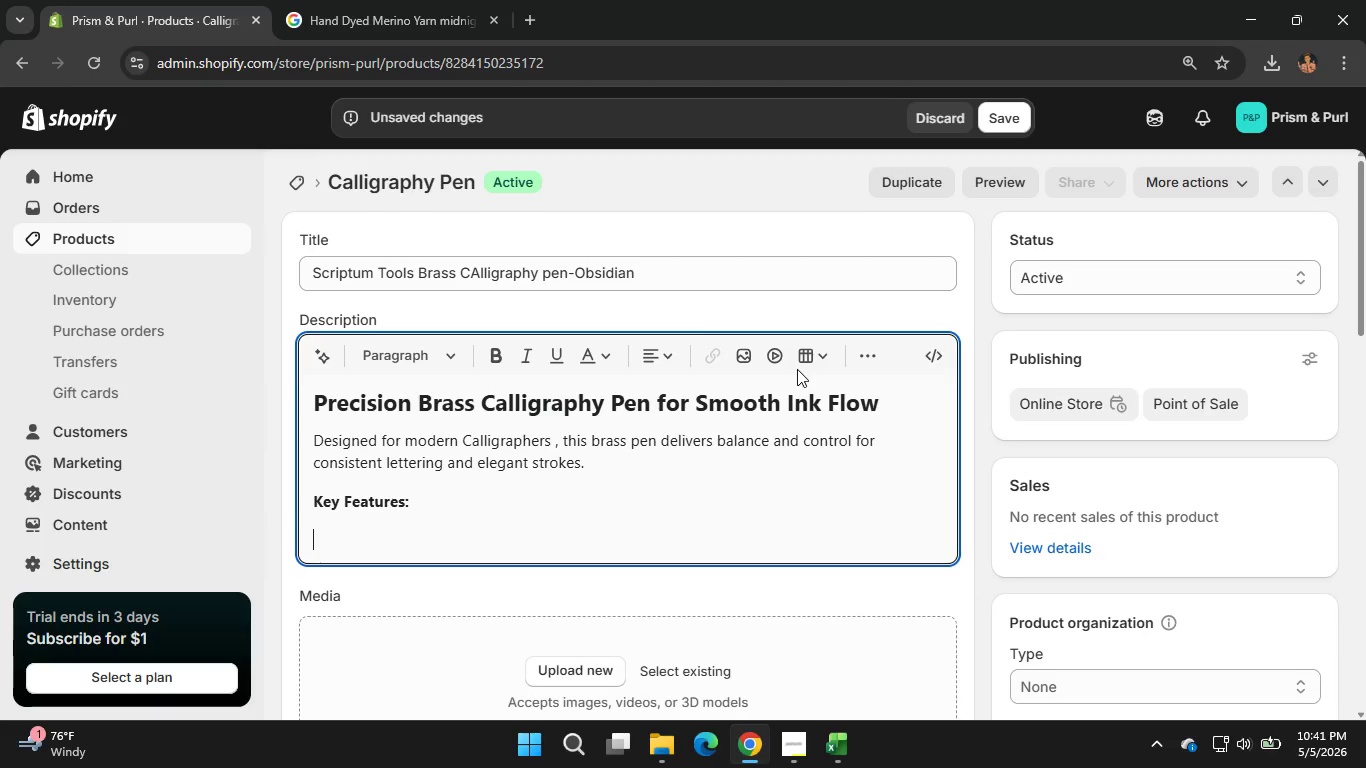 
left_click([866, 364])
 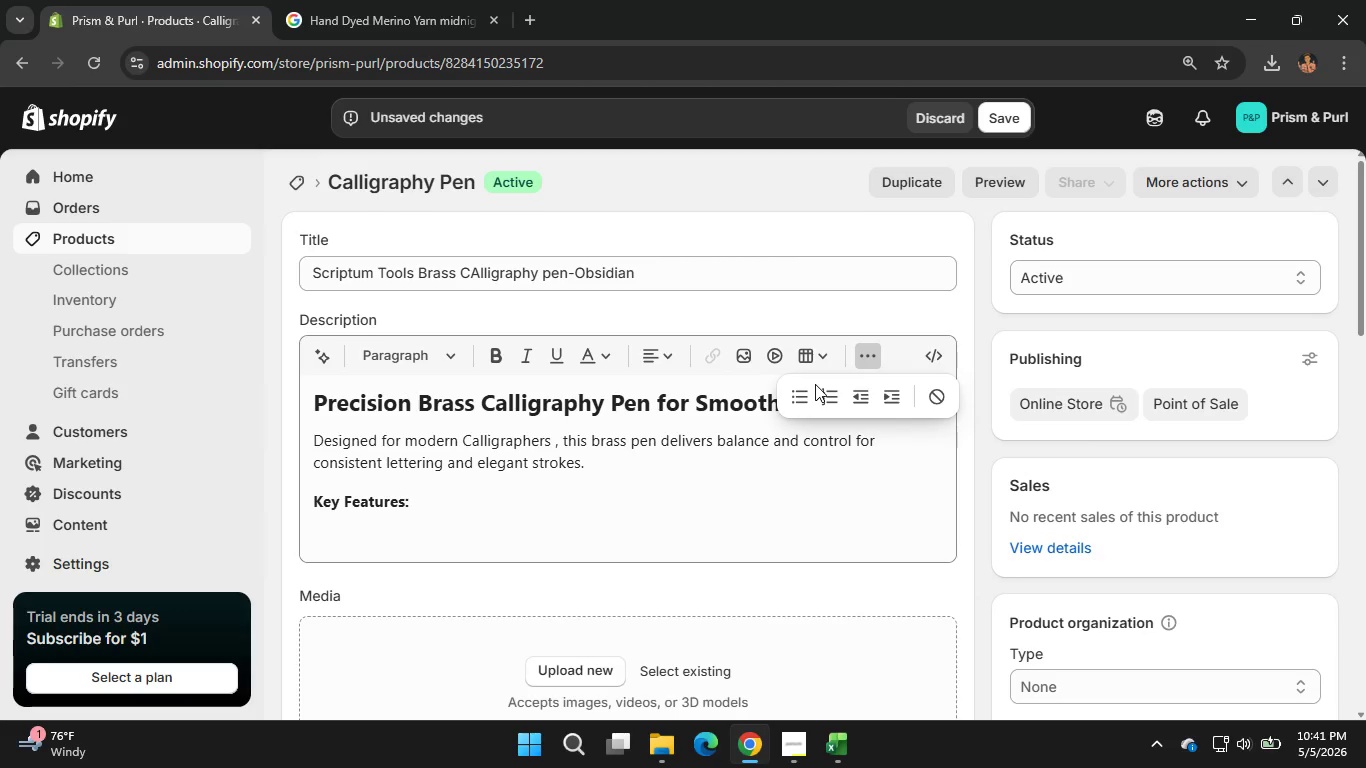 
left_click([793, 396])
 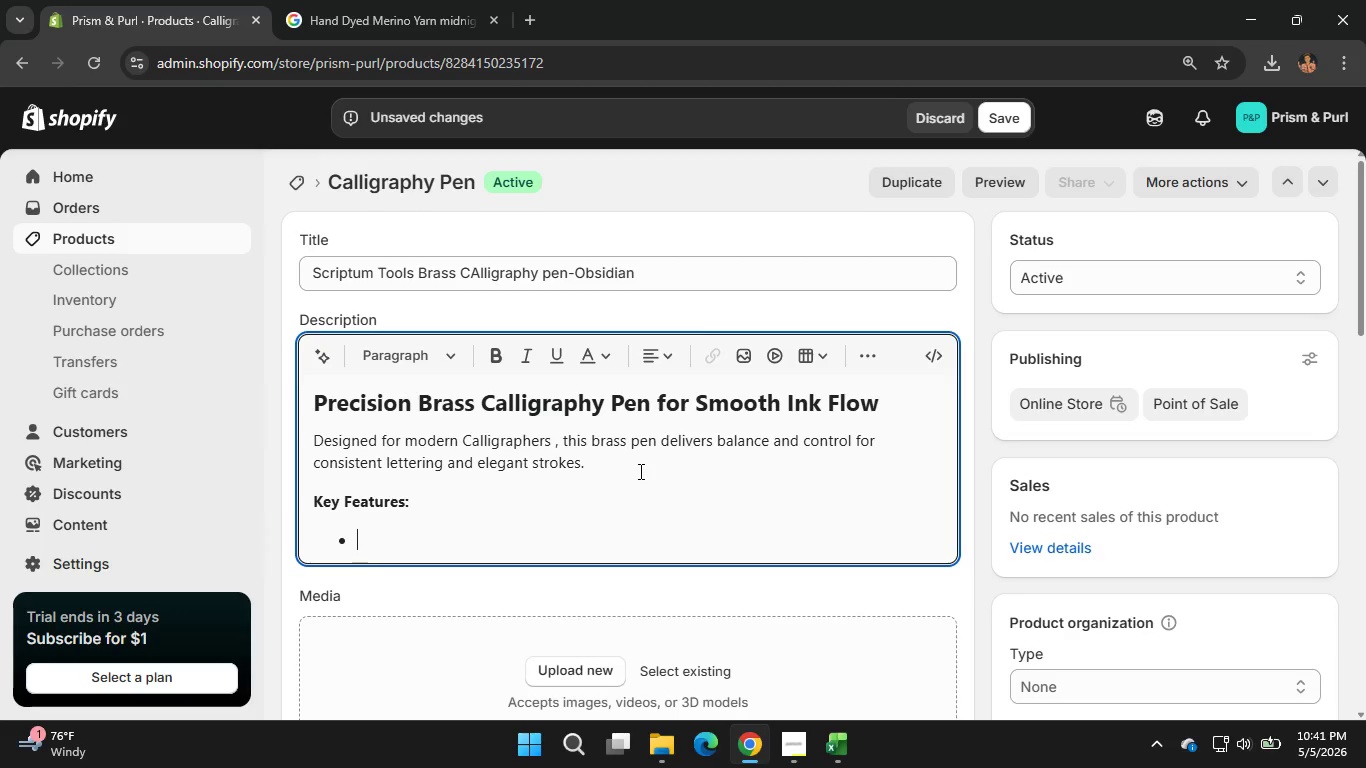 
wait(5.14)
 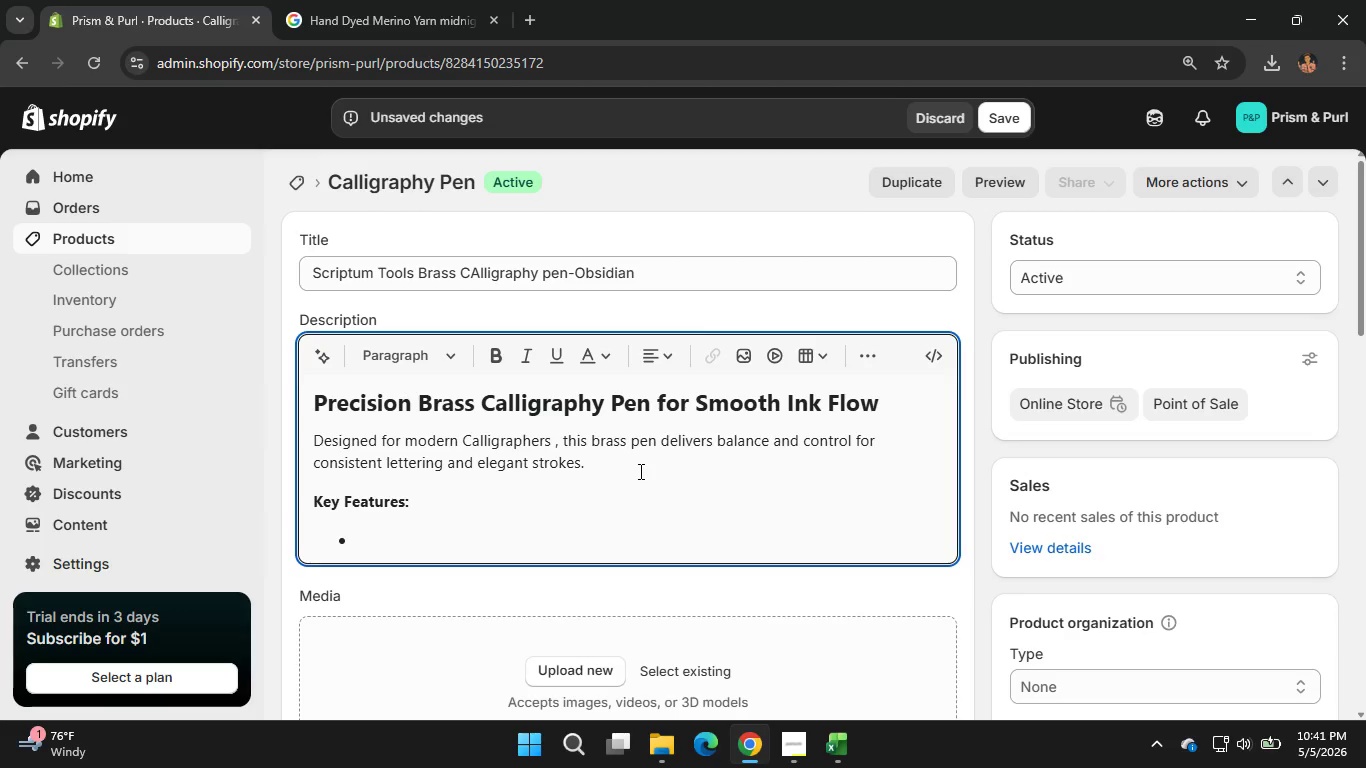 
type(Durable brass construction )
key(Backspace)
 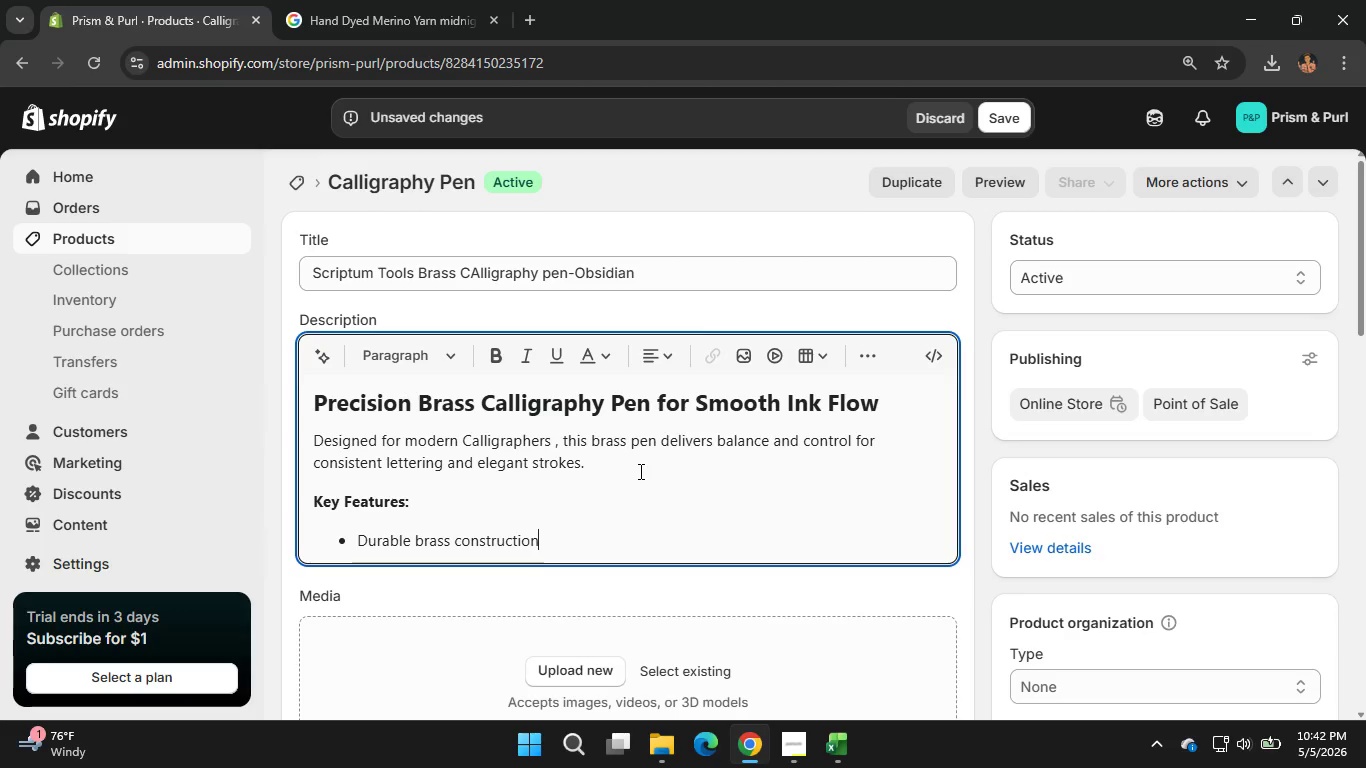 
key(Enter)
 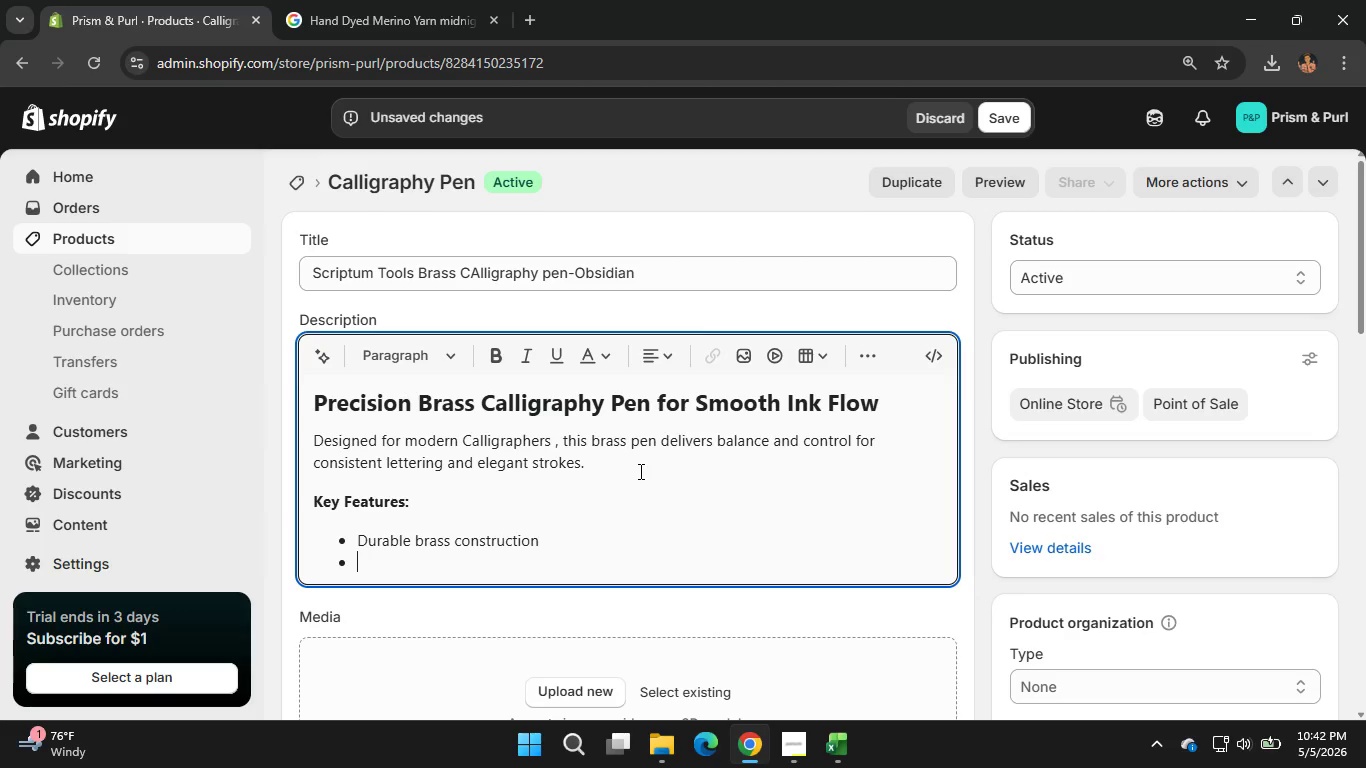 
type(Smooth)
 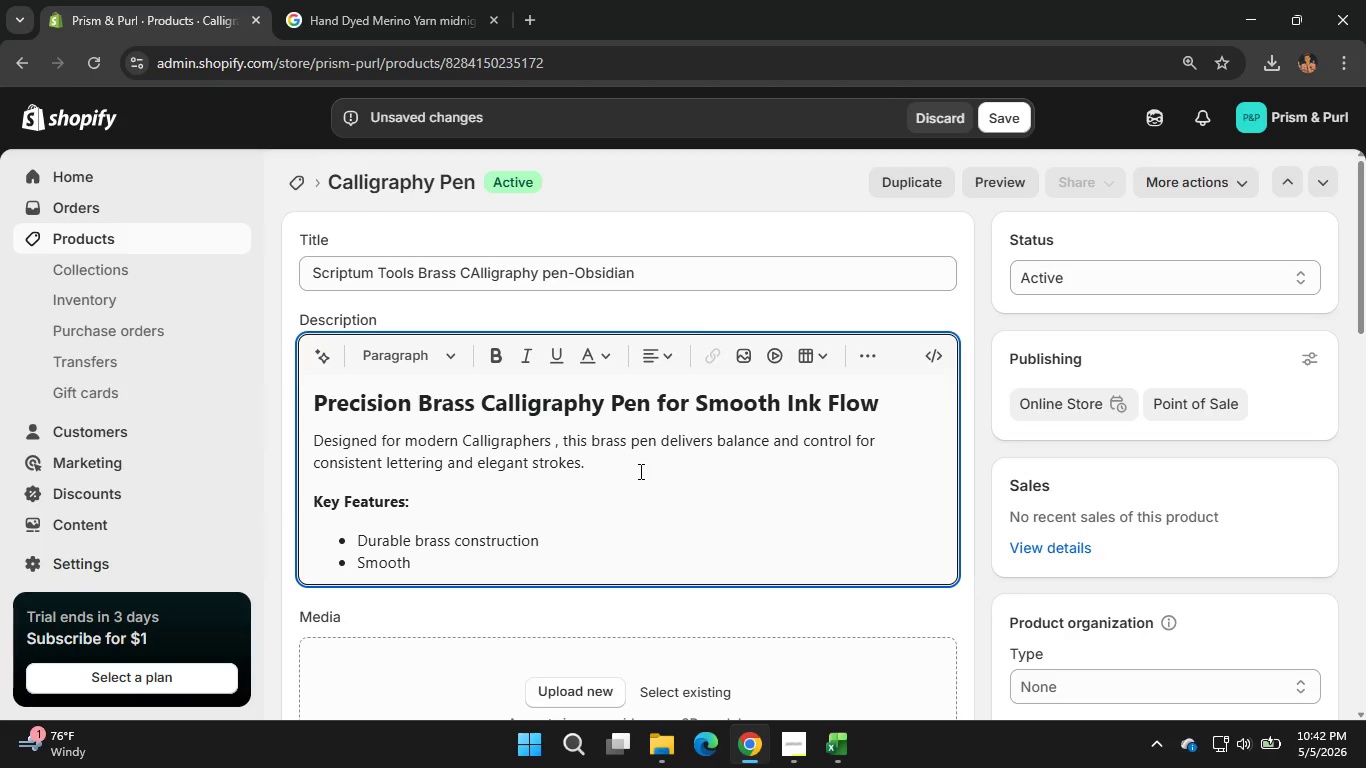 
type(i)
key(Backspace)
type( ink flow control)
 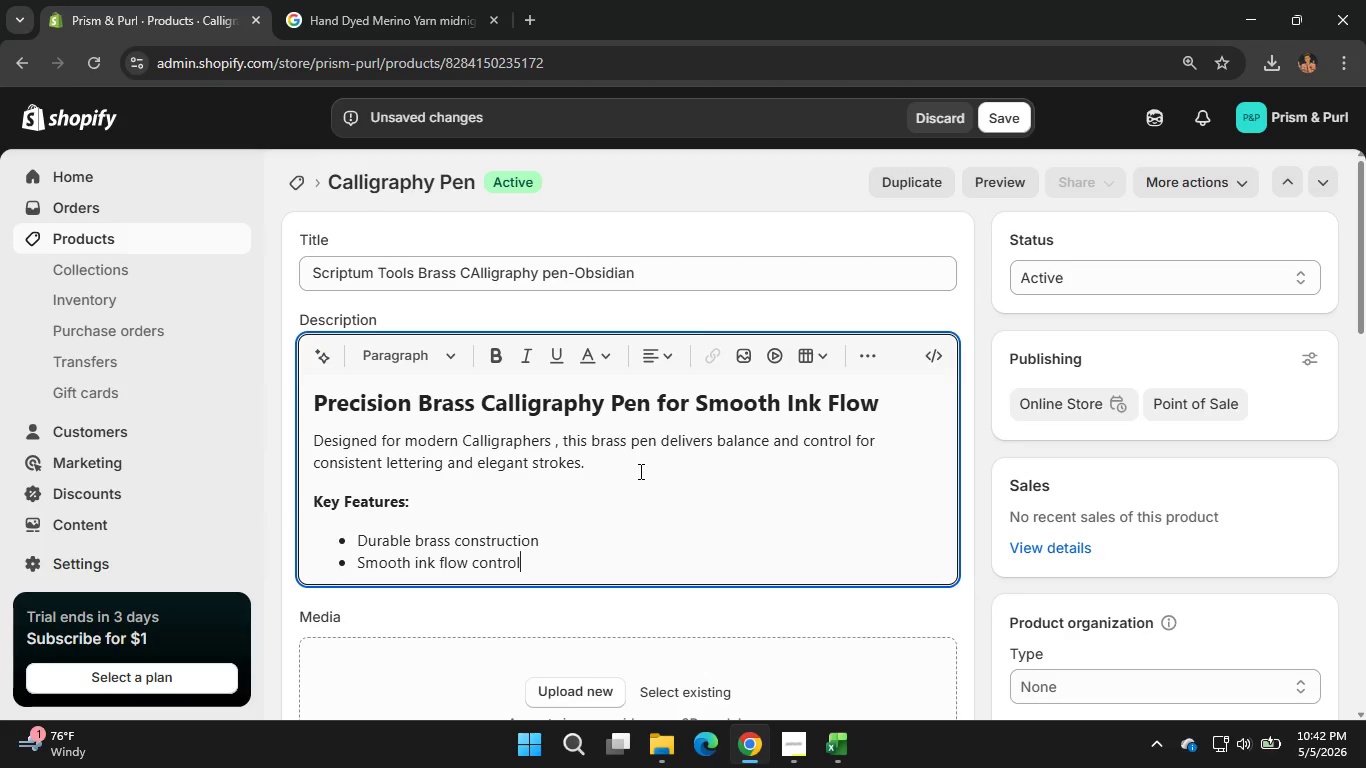 
key(Enter)
 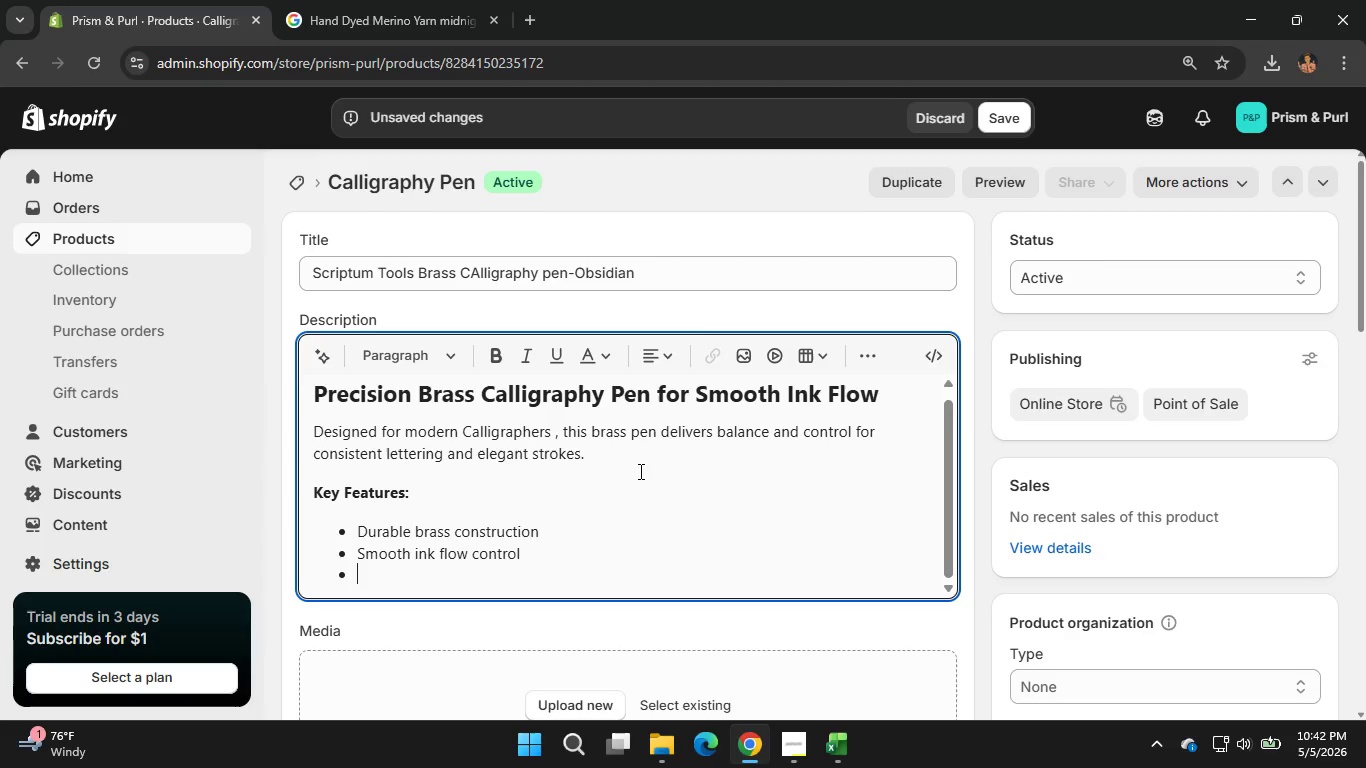 
wait(5.89)
 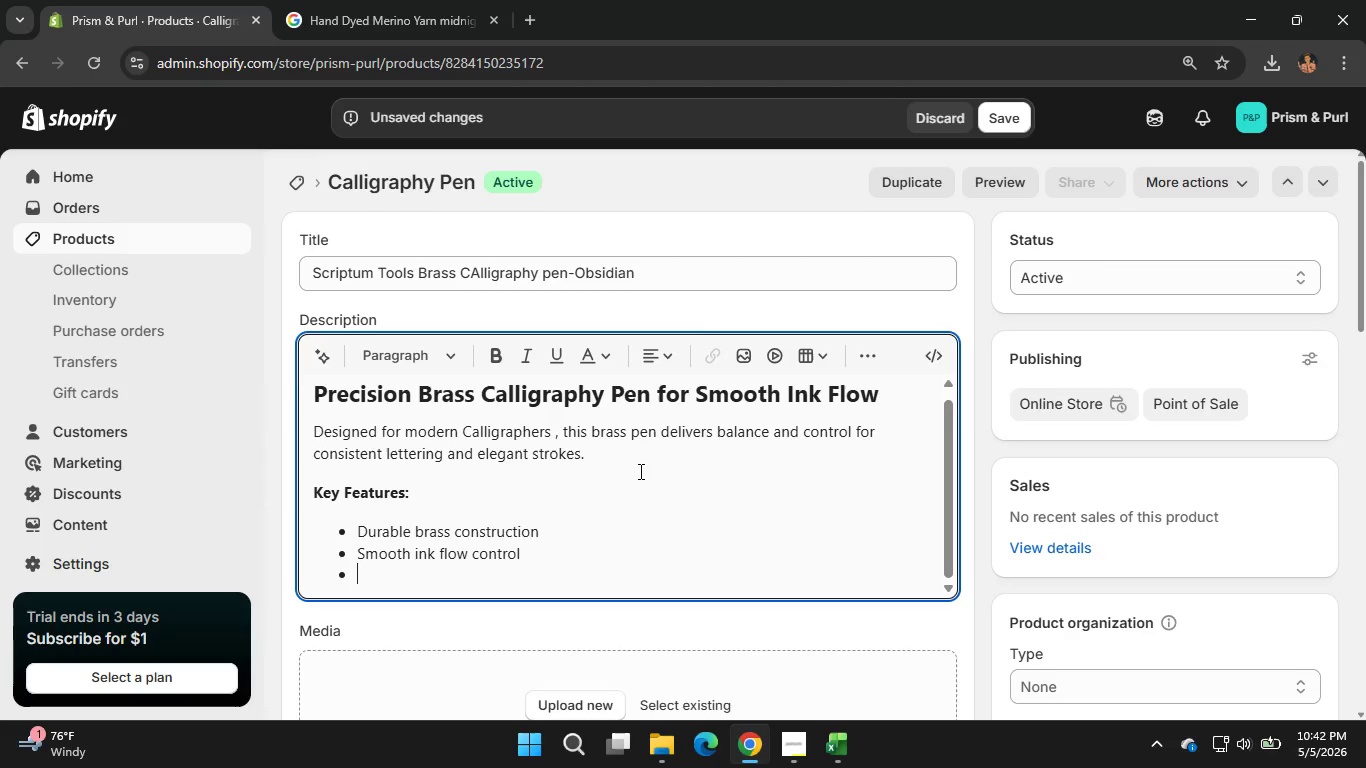 
type(compatible with )
 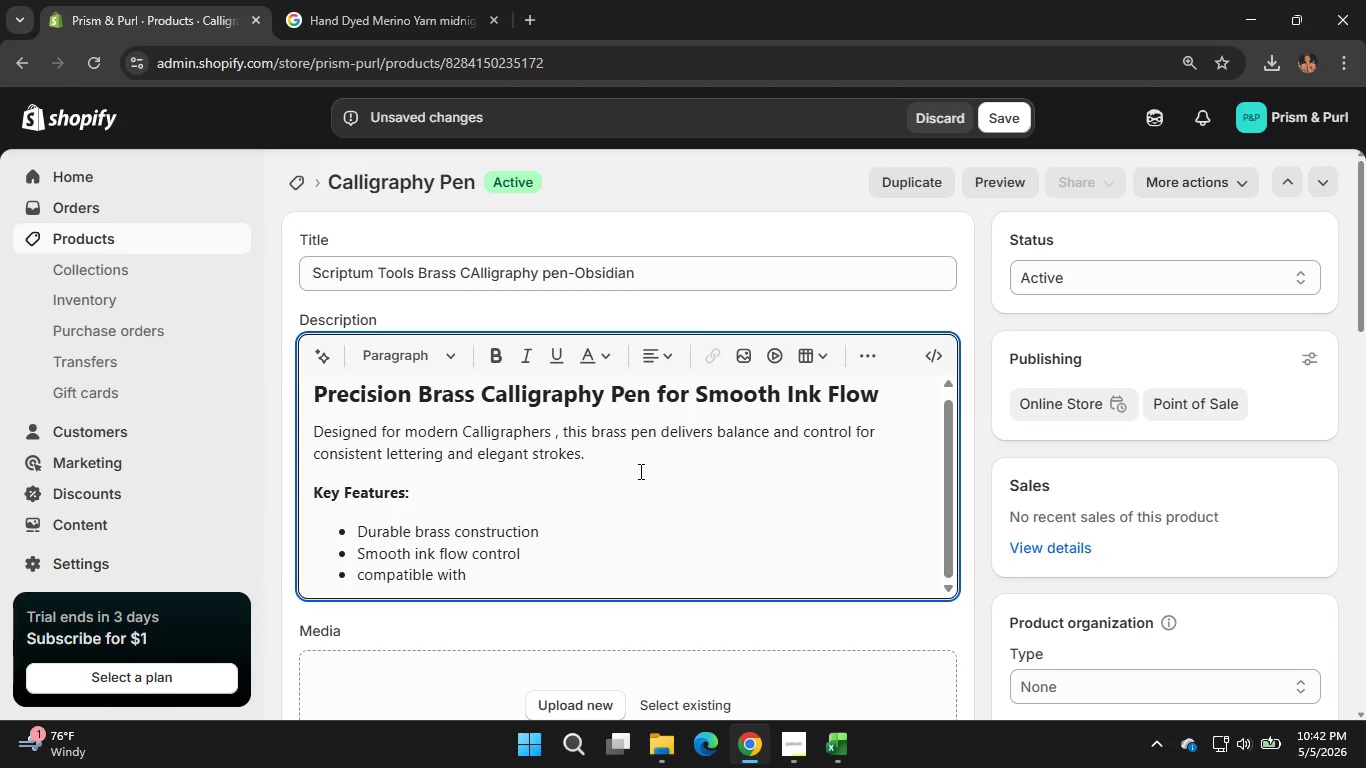 
wait(11.67)
 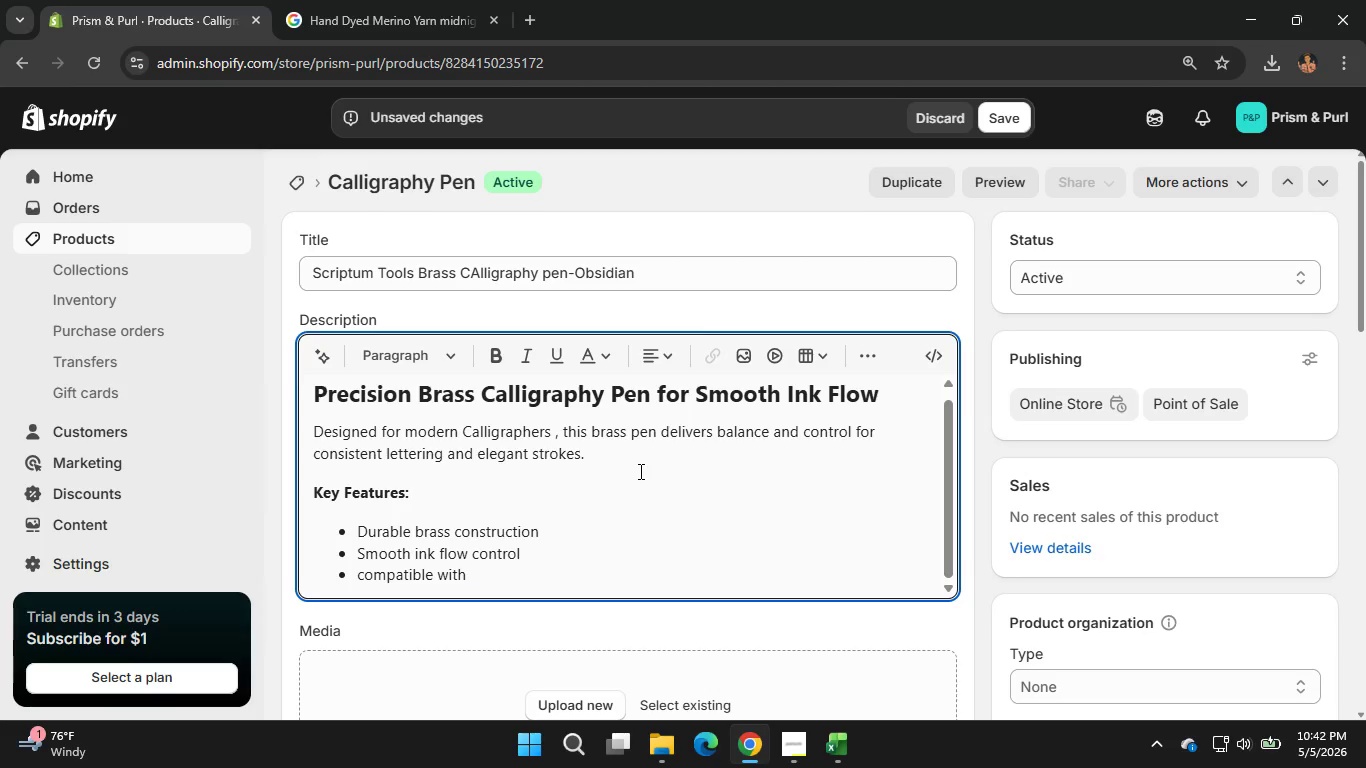 
type(standar)
 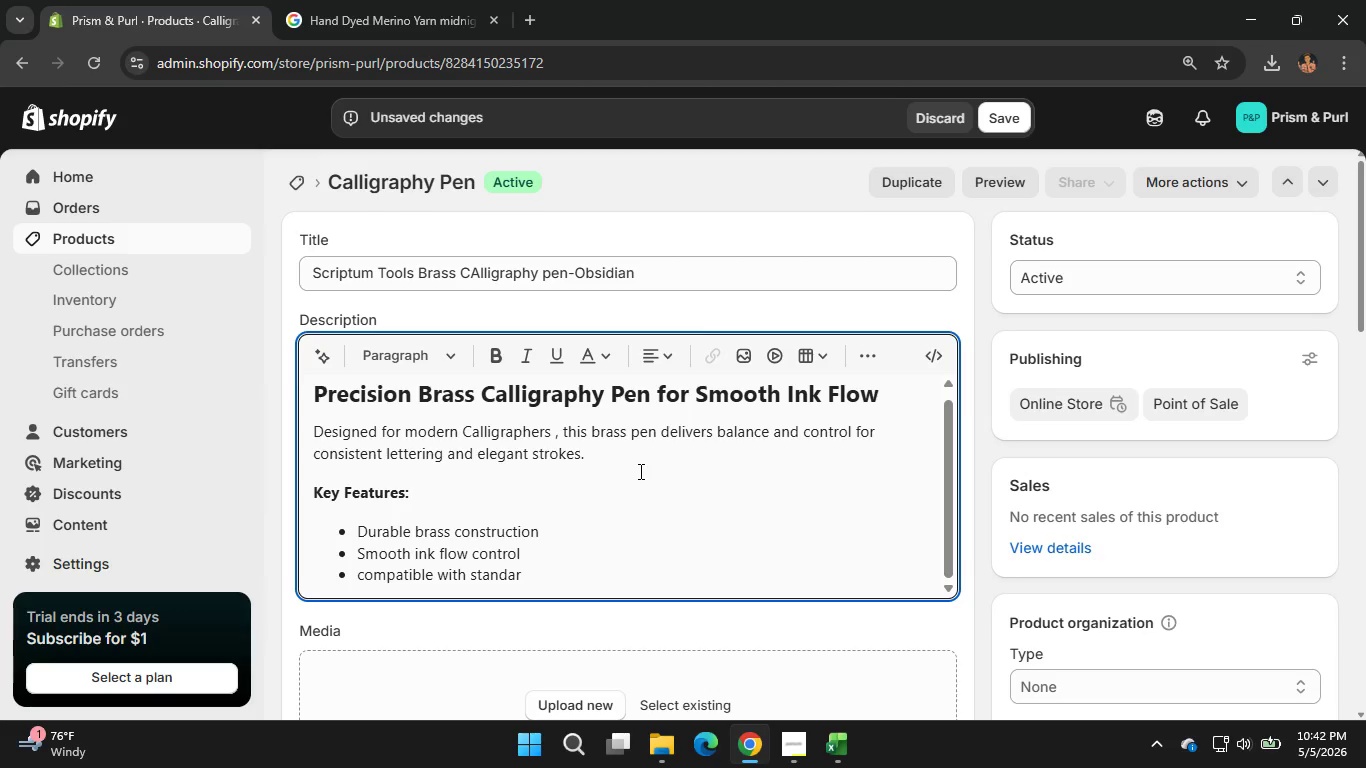 
type(d nibs)
 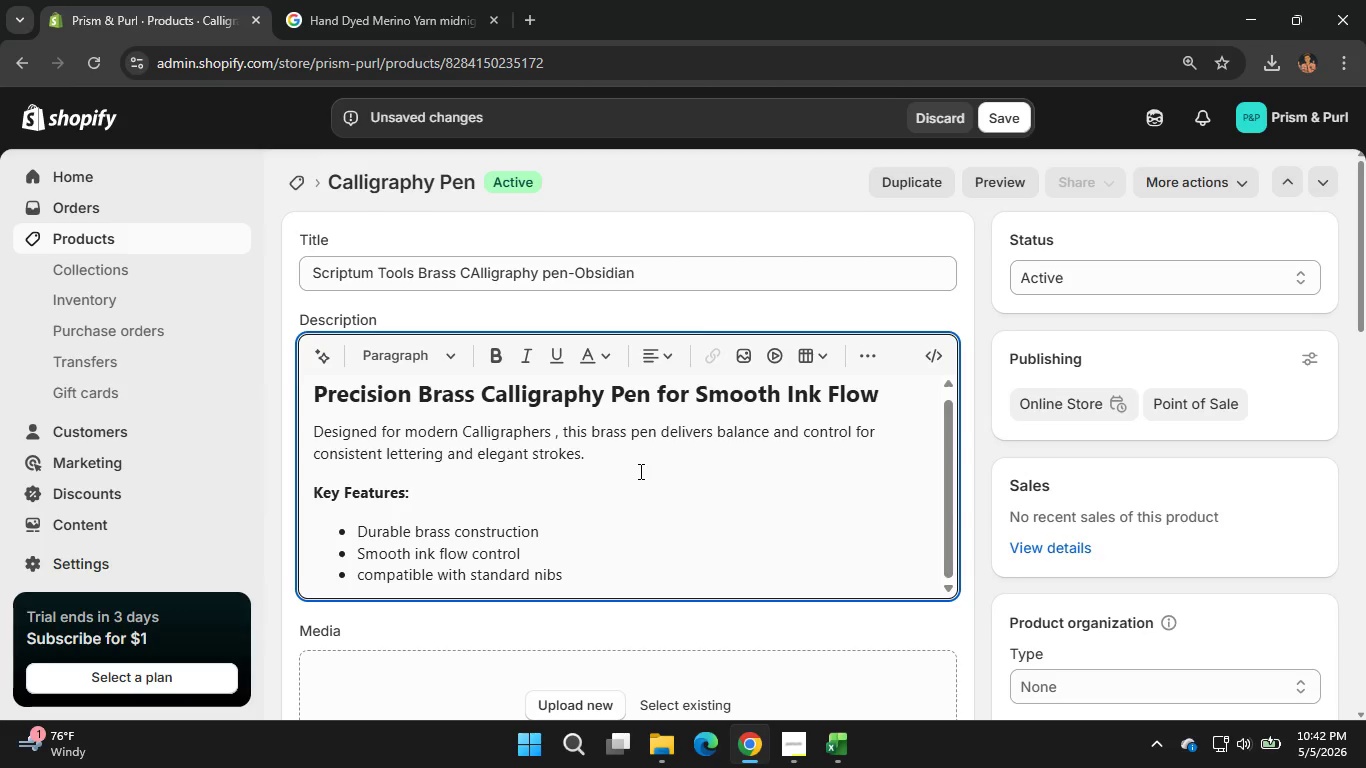 
key(Enter)
 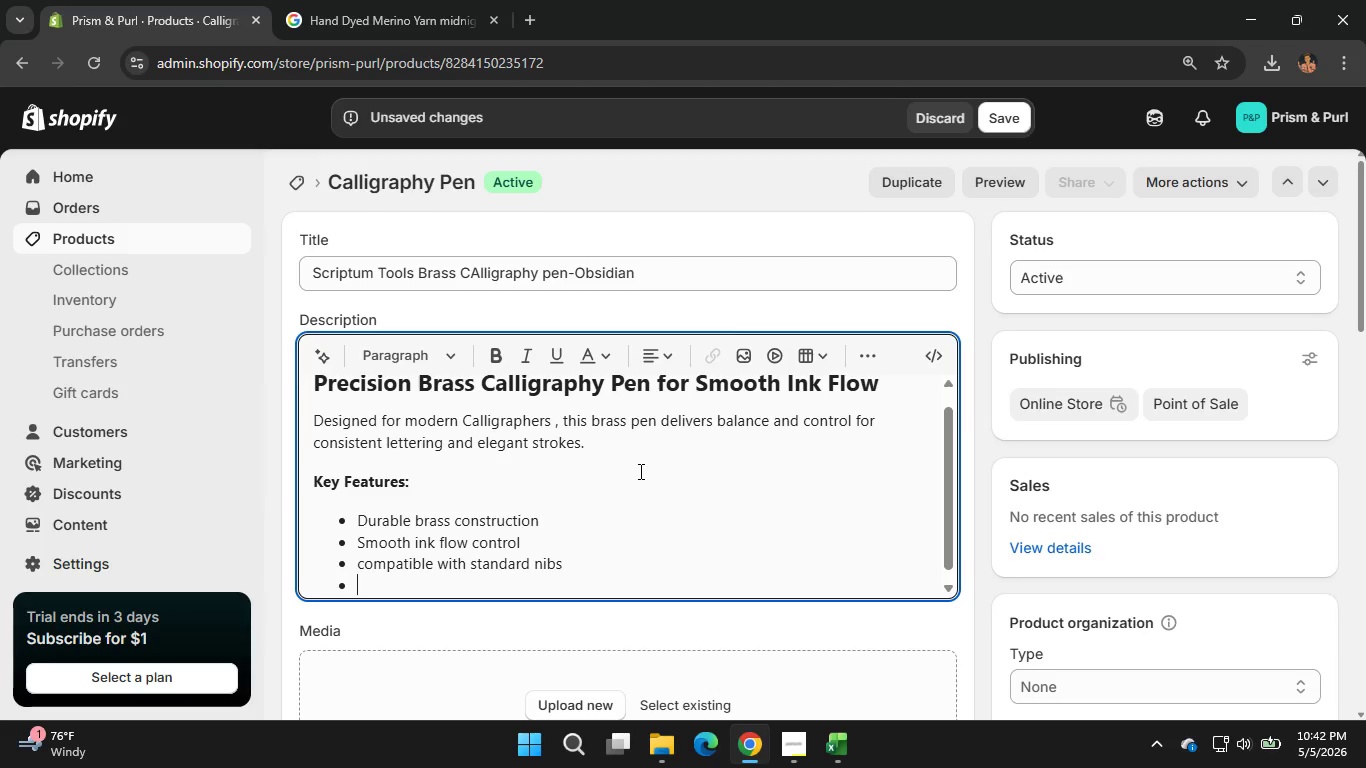 
type(Ideal for beginners and professionals)
 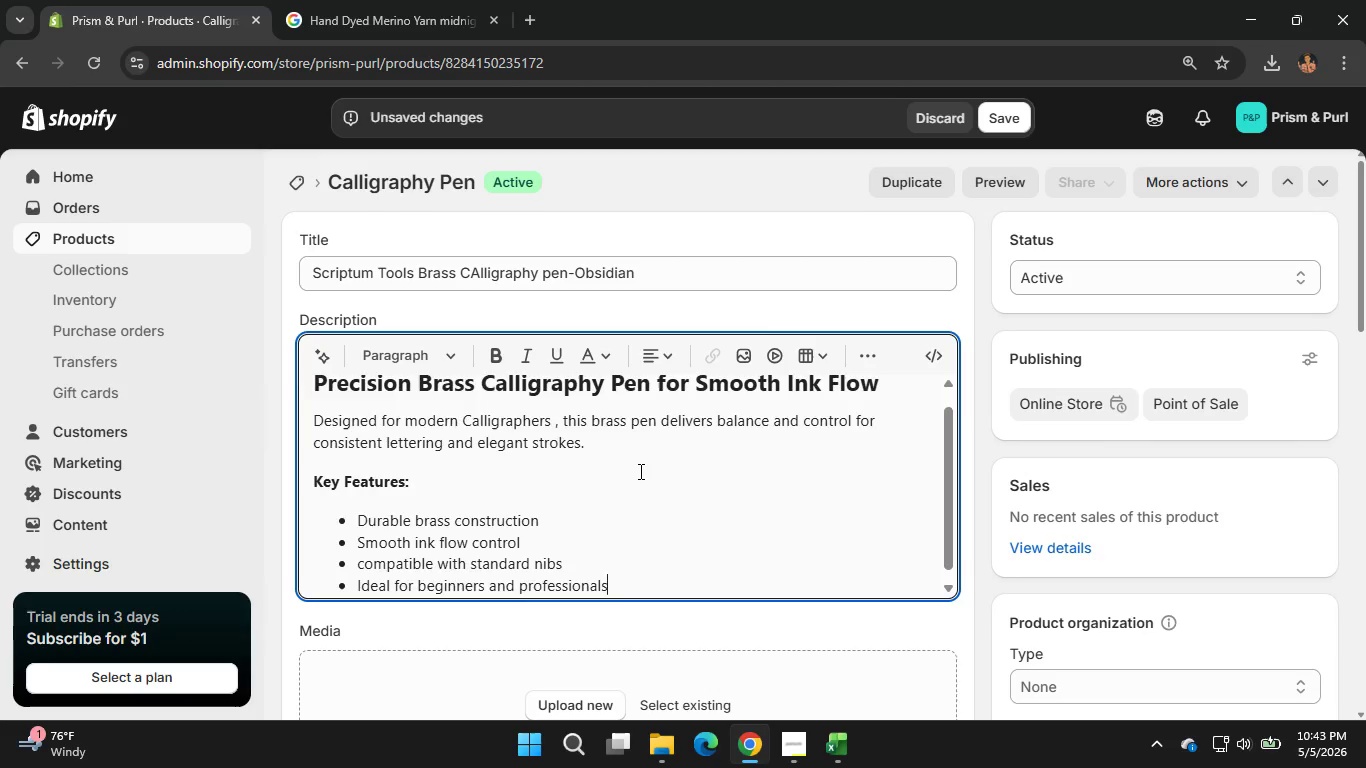 
key(Enter)
 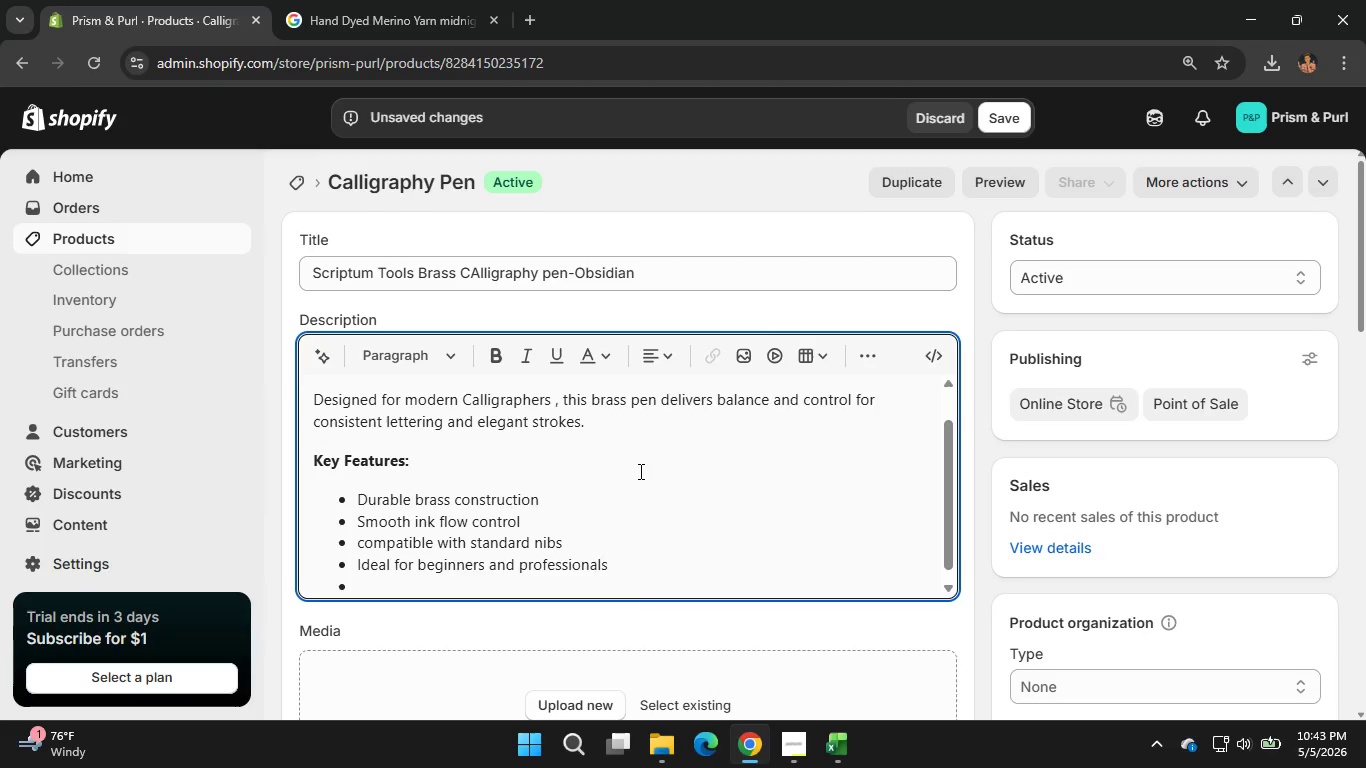 
key(Backspace)
 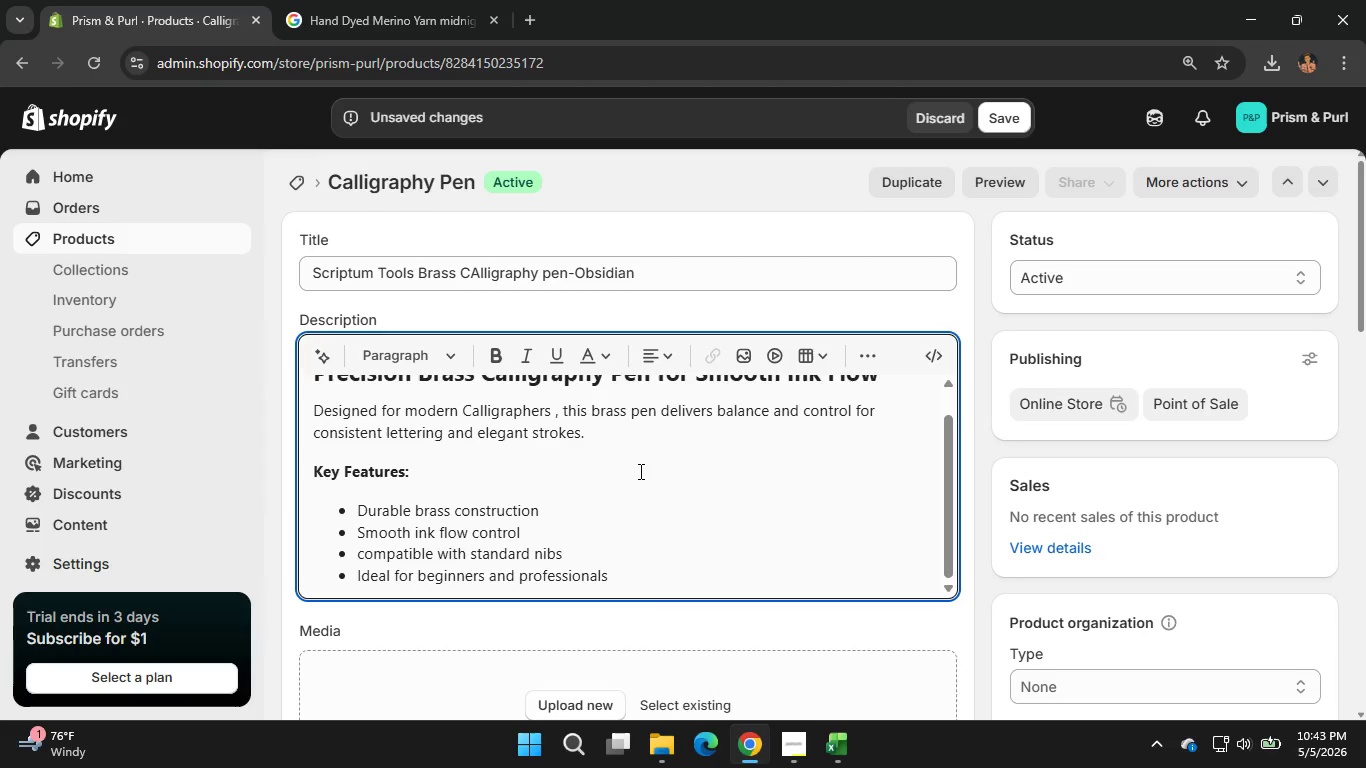 
key(Enter)
 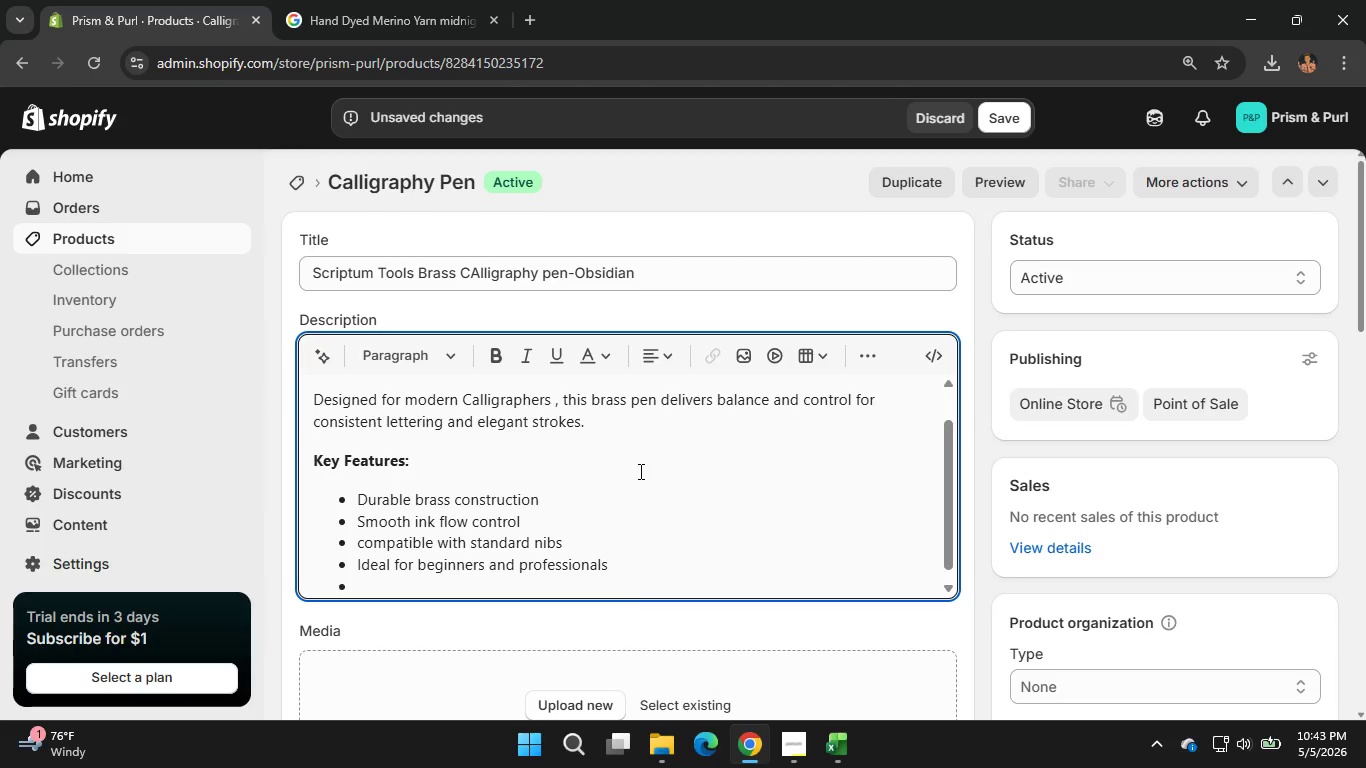 
key(Backspace)
 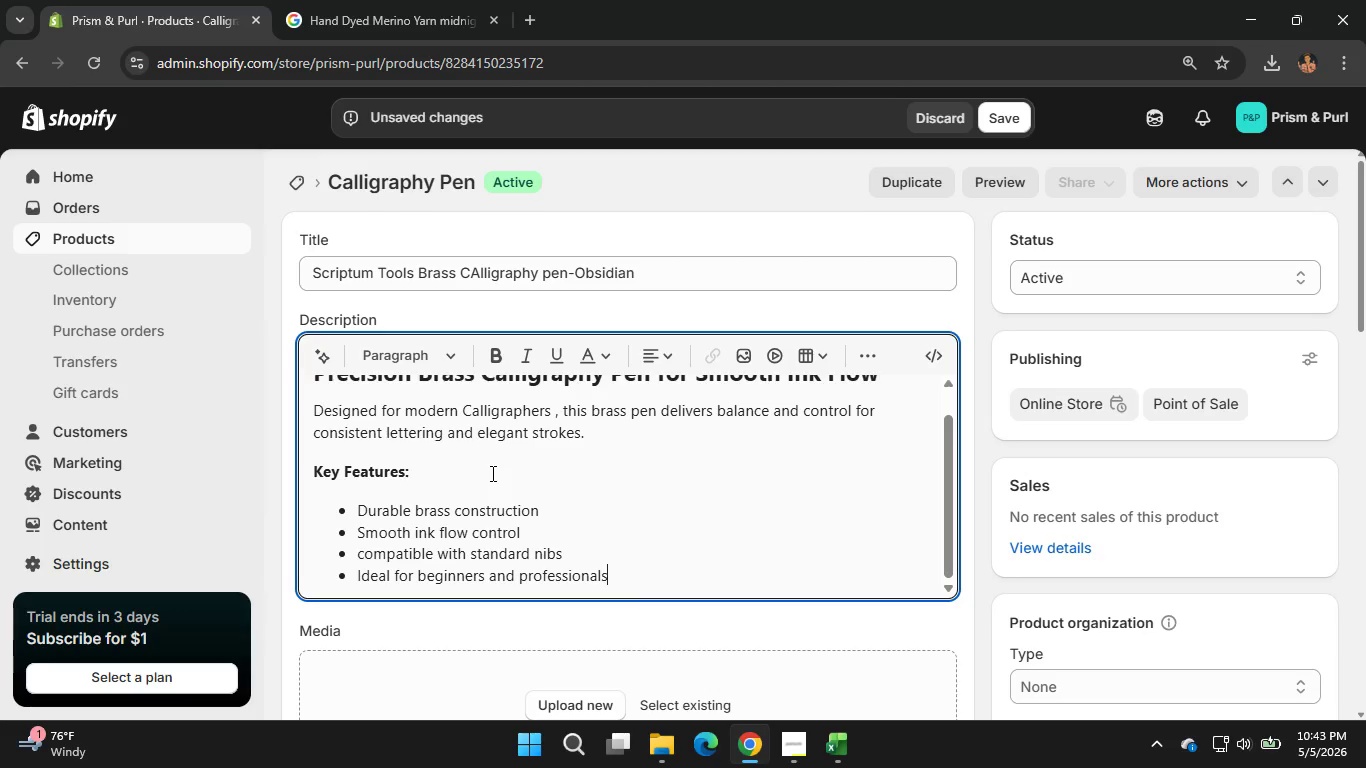 
wait(8.19)
 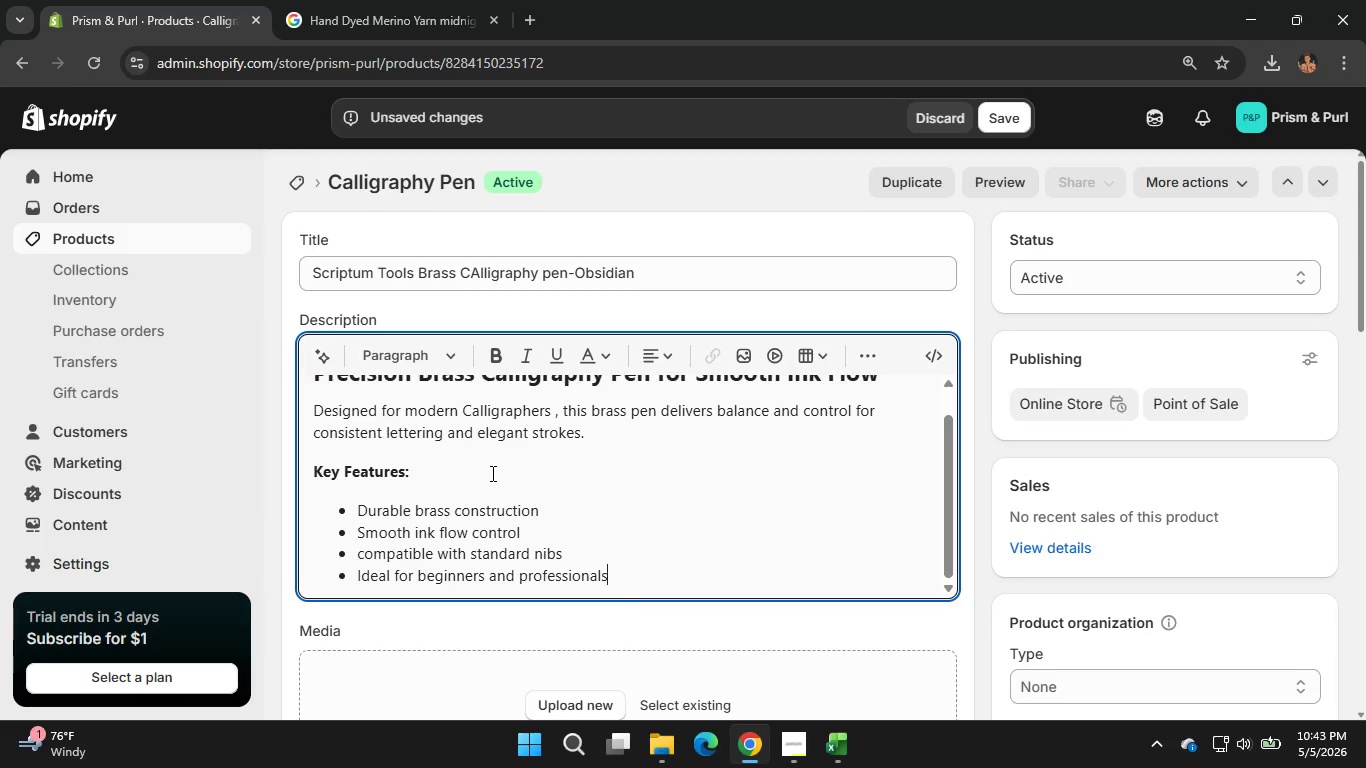 
scroll: coordinate [491, 473], scroll_direction: down, amount: 2.0
 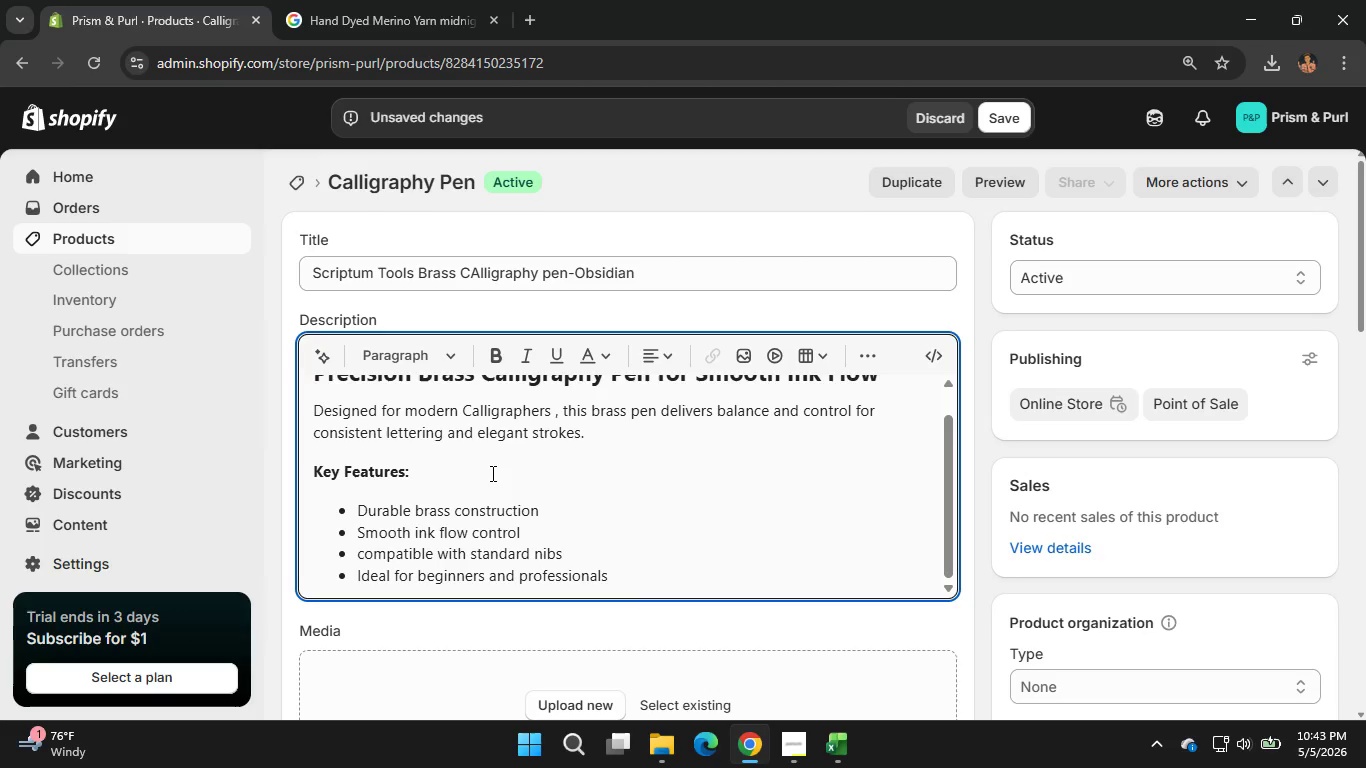 
scroll: coordinate [491, 473], scroll_direction: up, amount: 1.0
 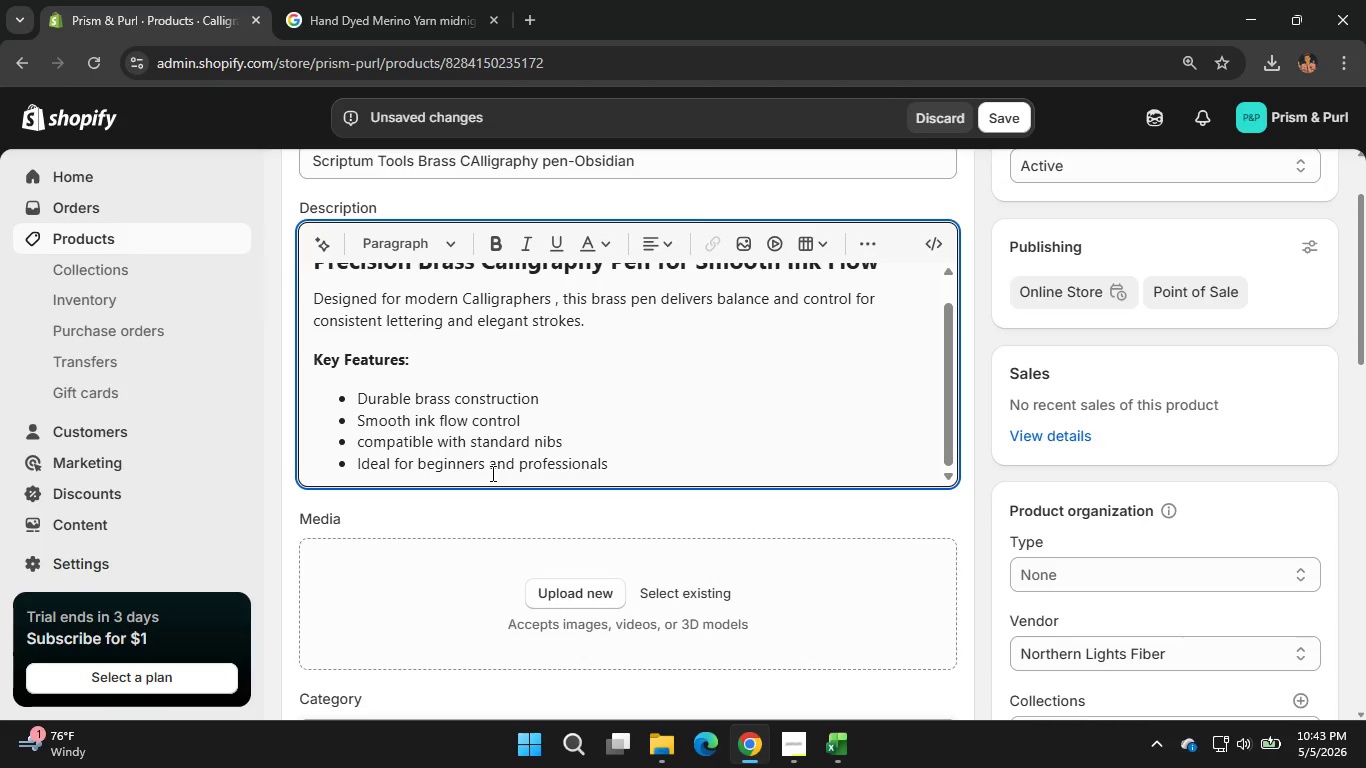 
wait(7.39)
 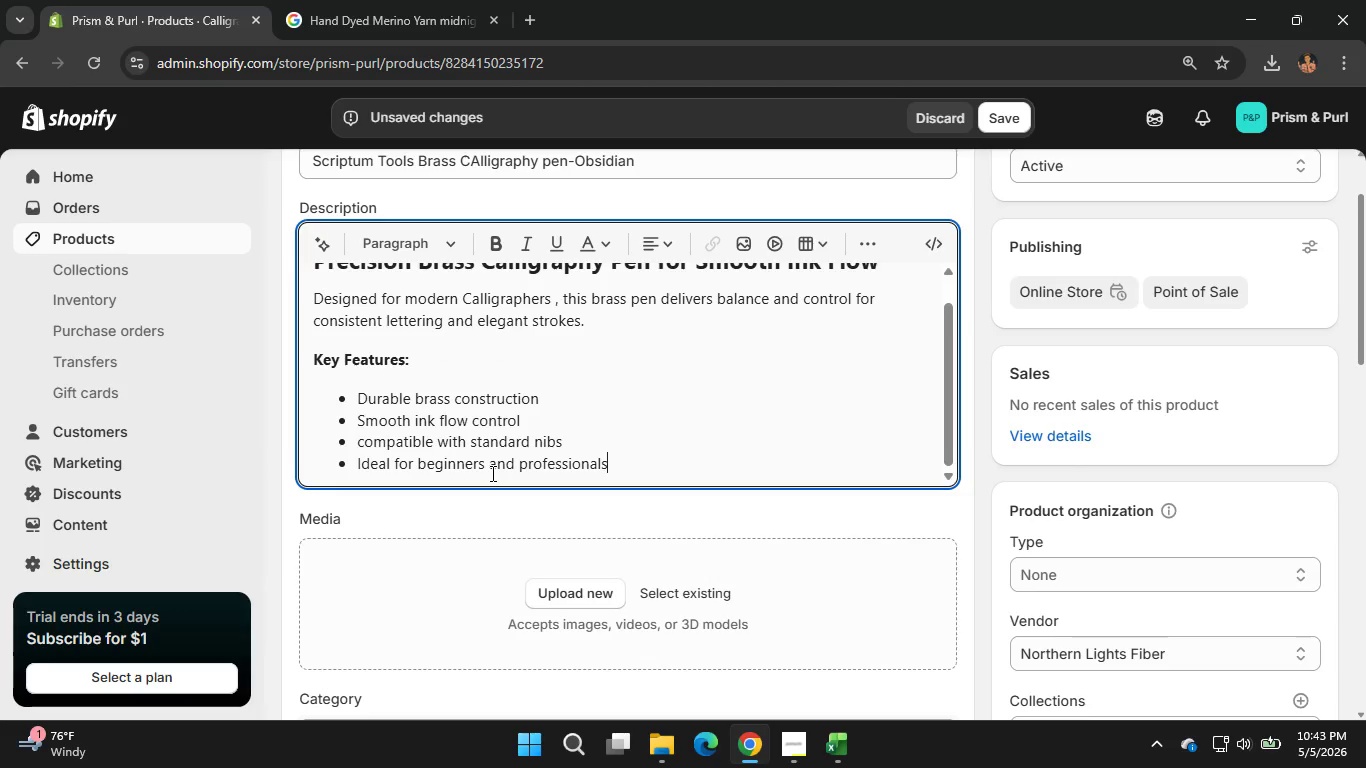 
scroll: coordinate [491, 473], scroll_direction: none, amount: 0.0
 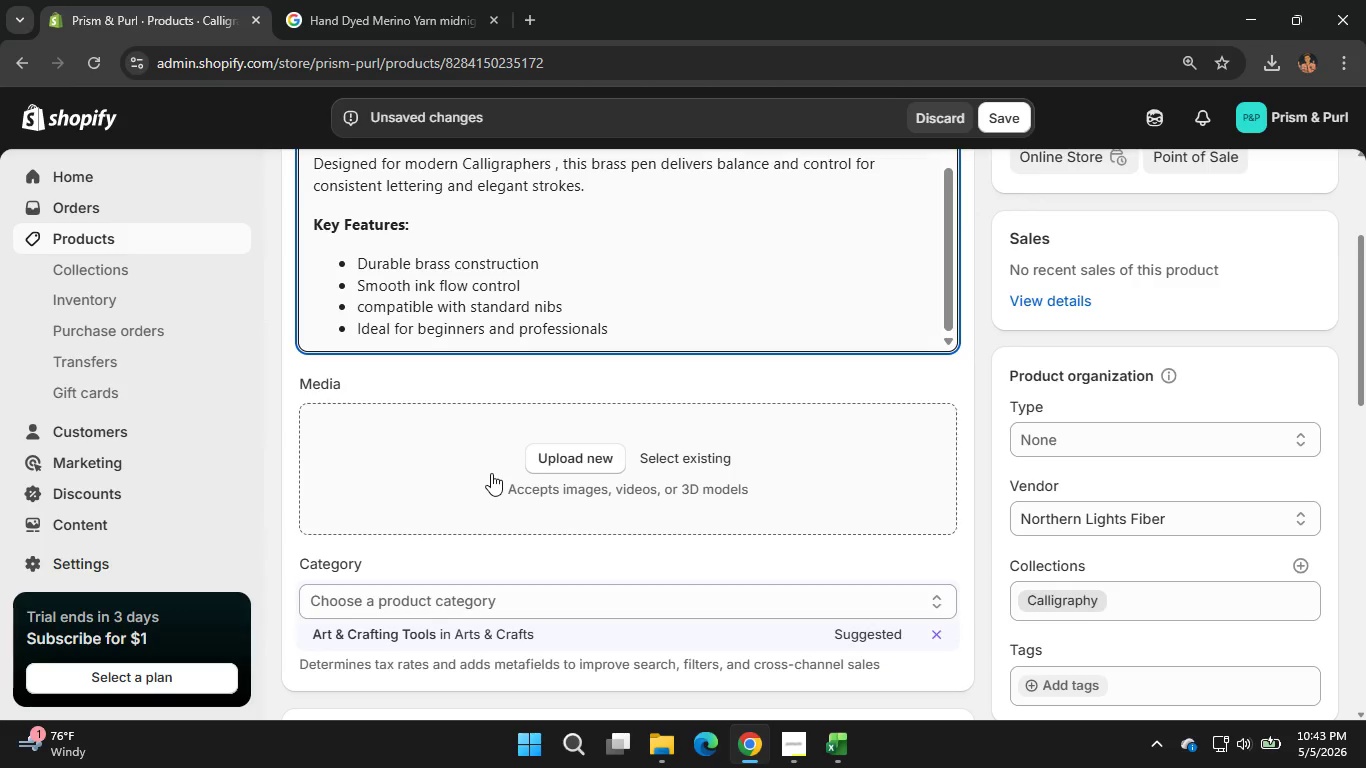 
wait(6.22)
 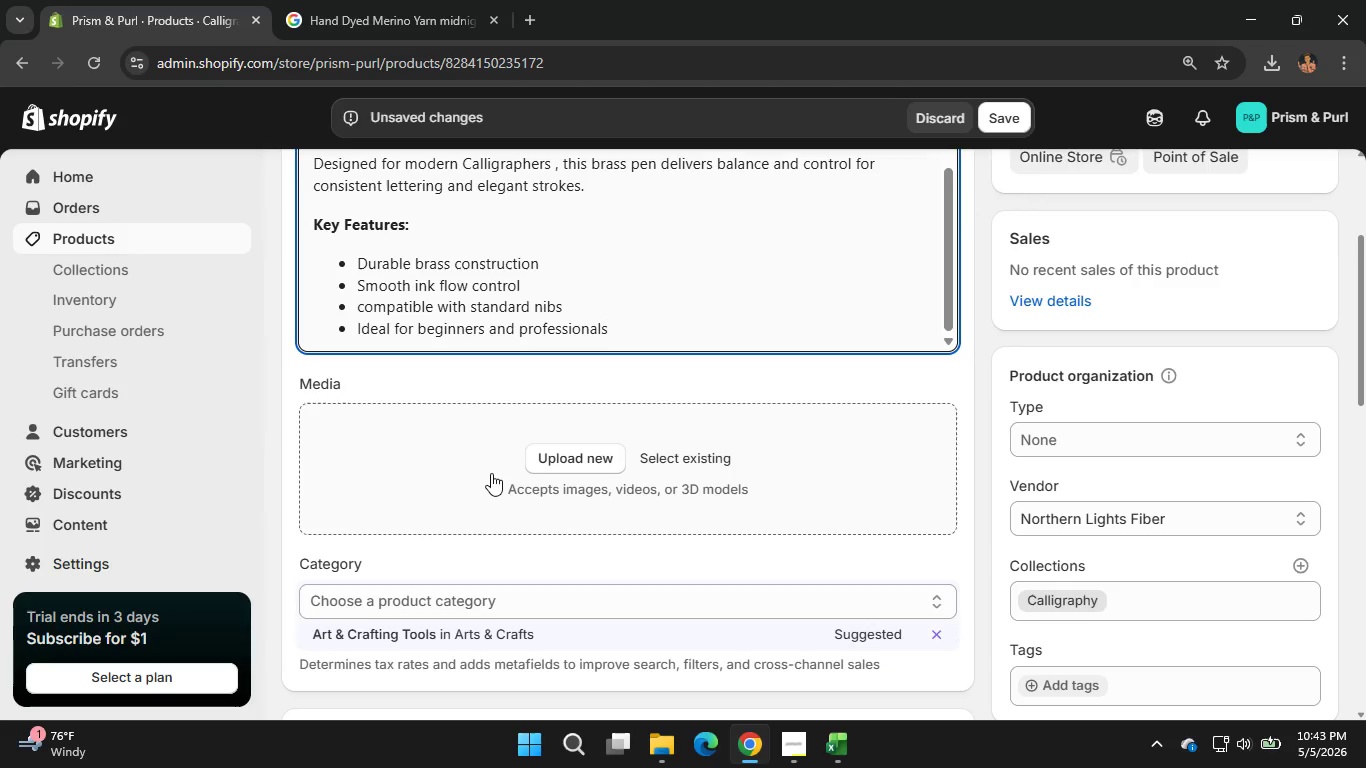 
scroll: coordinate [397, 535], scroll_direction: down, amount: 2.0
 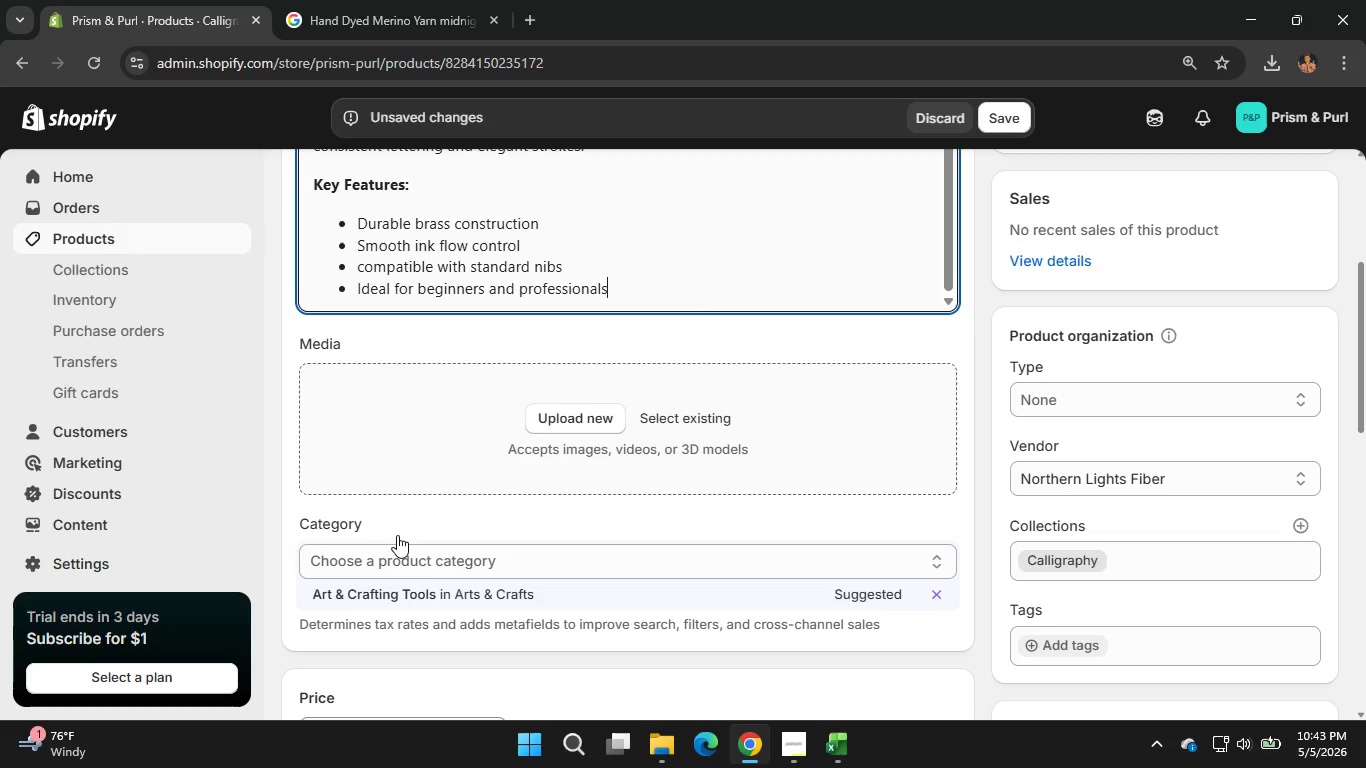 
scroll: coordinate [397, 535], scroll_direction: none, amount: 0.0
 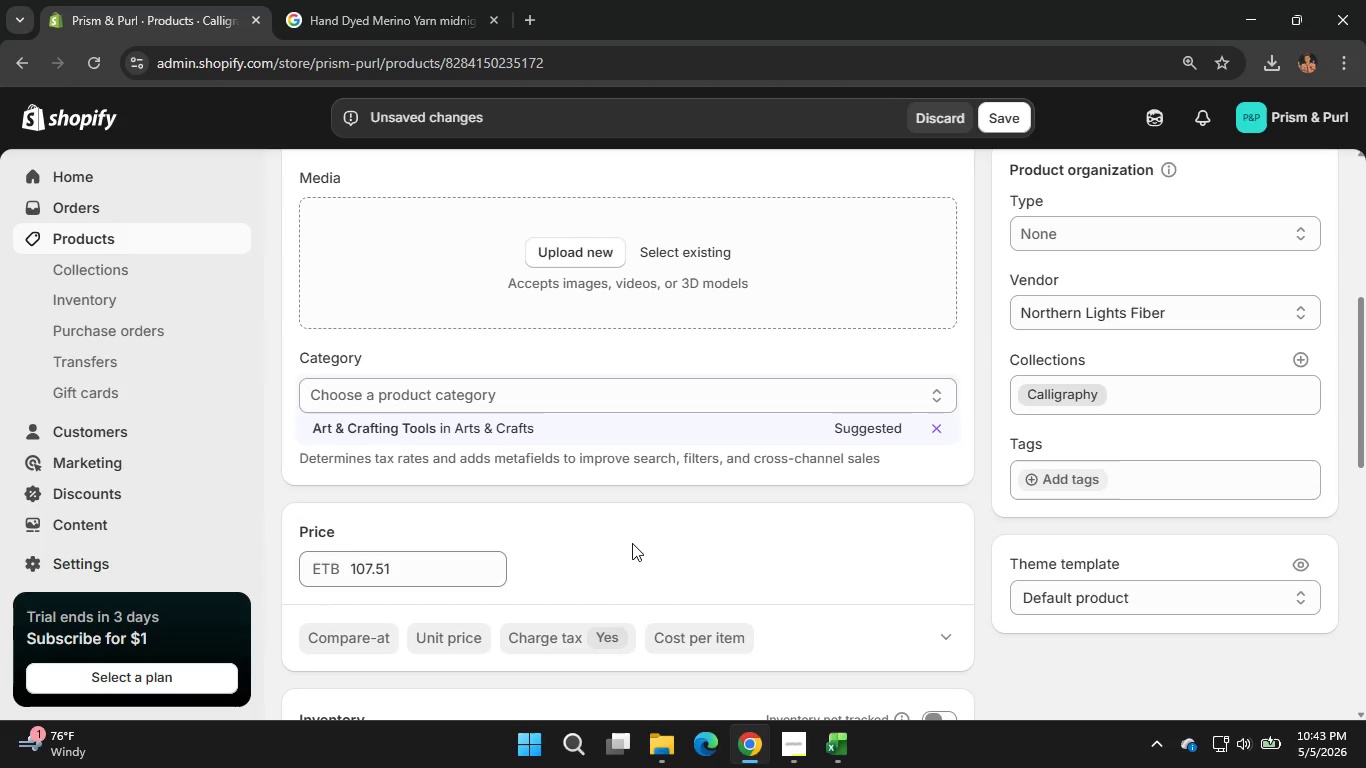 
scroll: coordinate [632, 543], scroll_direction: down, amount: 1.0
 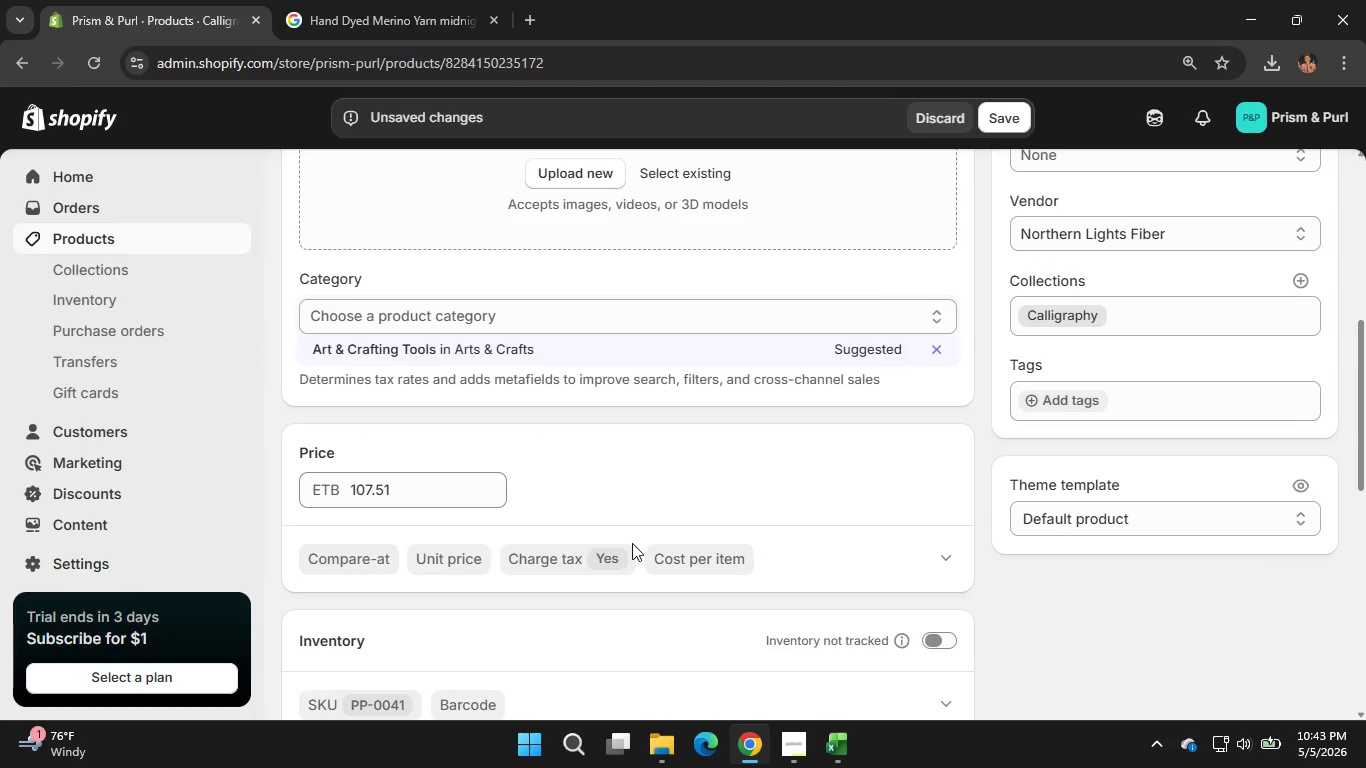 
wait(12.47)
 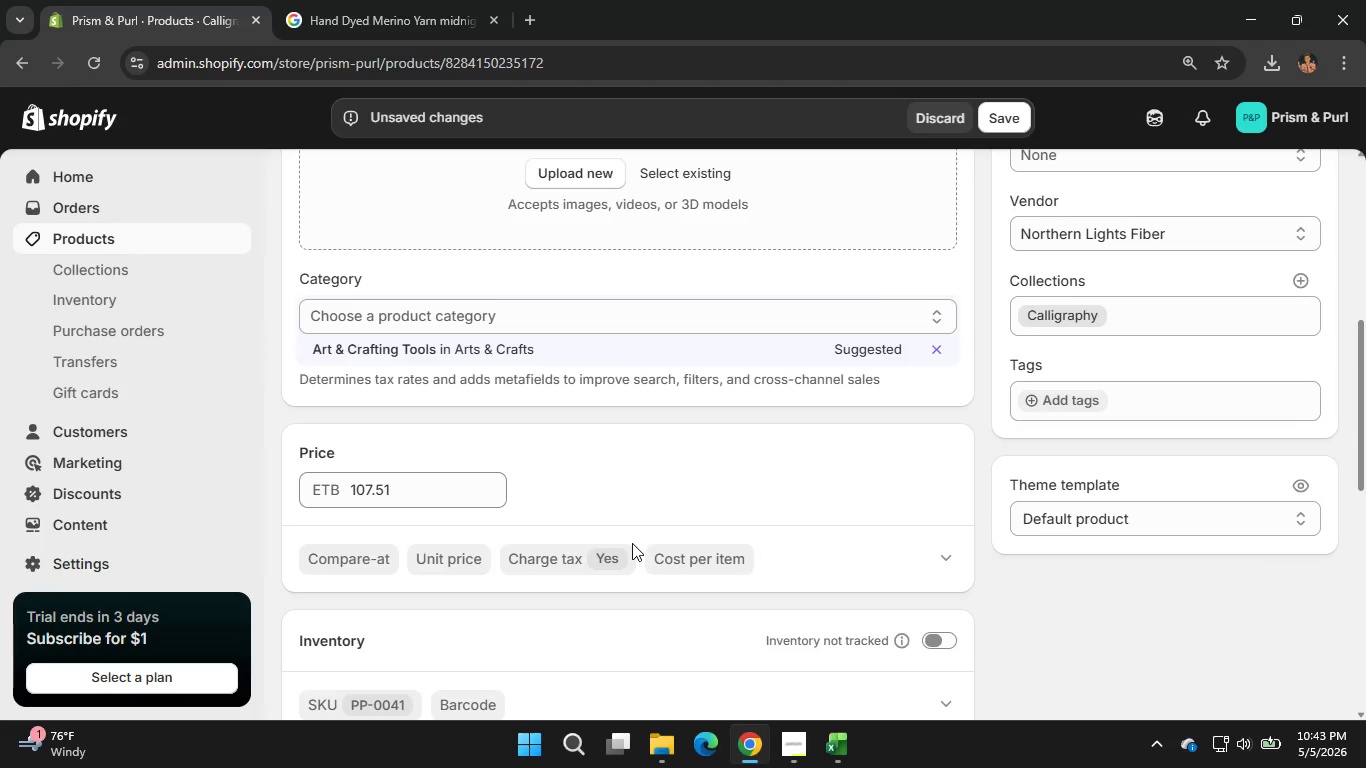 
scroll: coordinate [730, 456], scroll_direction: down, amount: 2.0
 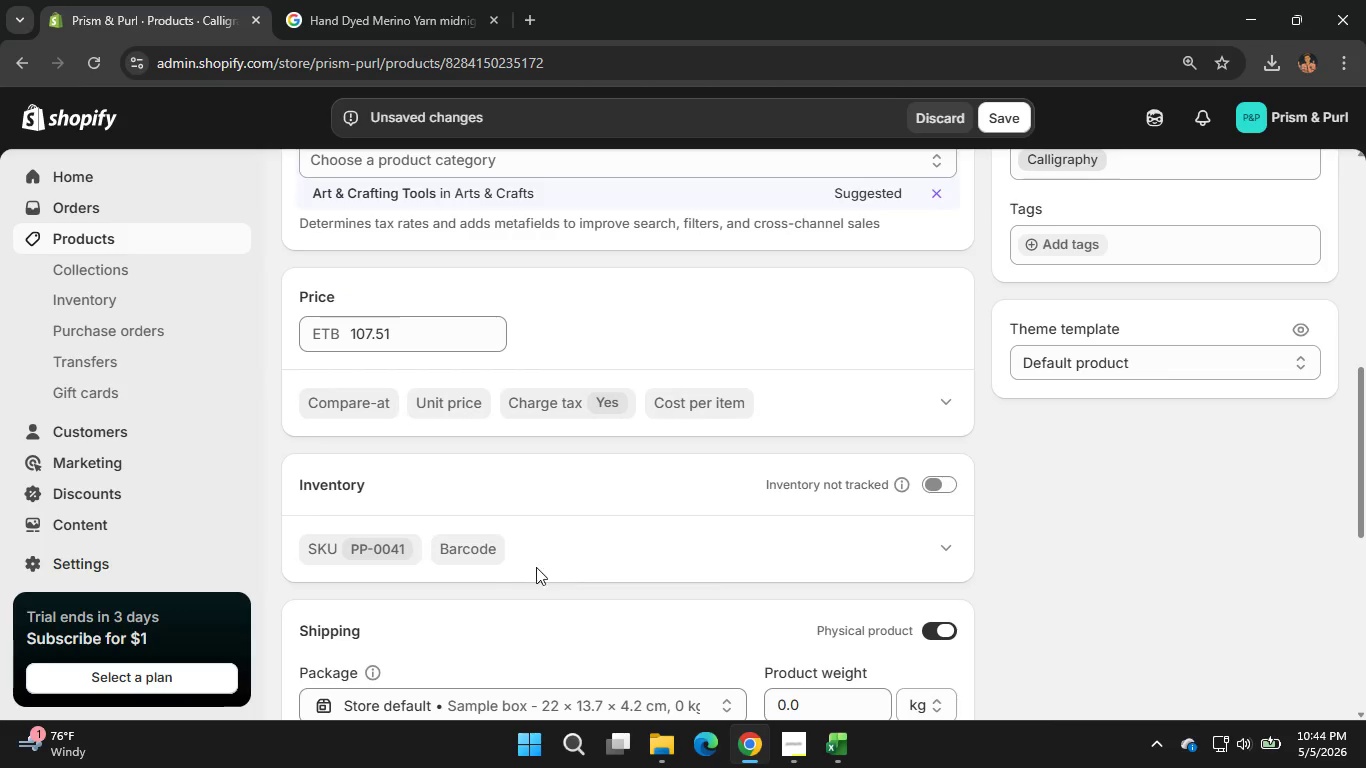 
left_click([387, 544])
 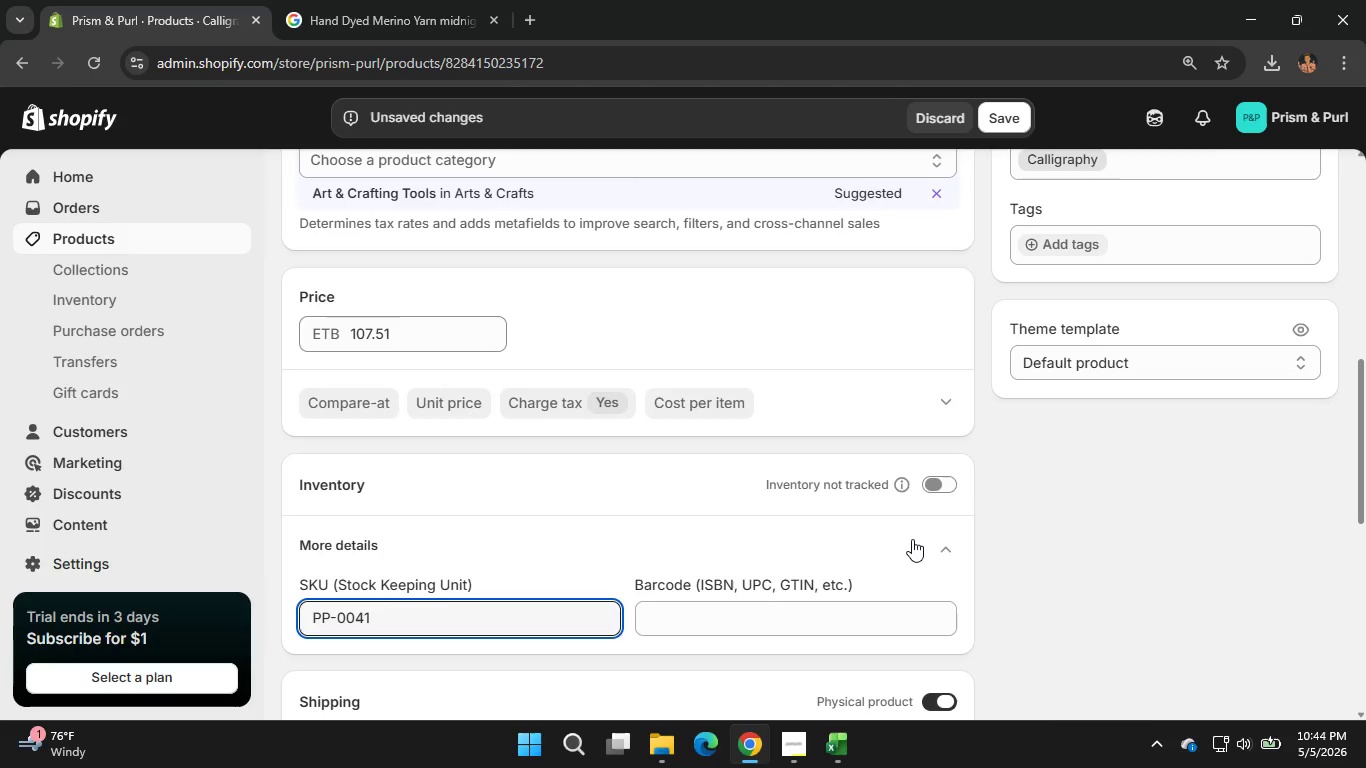 
left_click([1166, 557])
 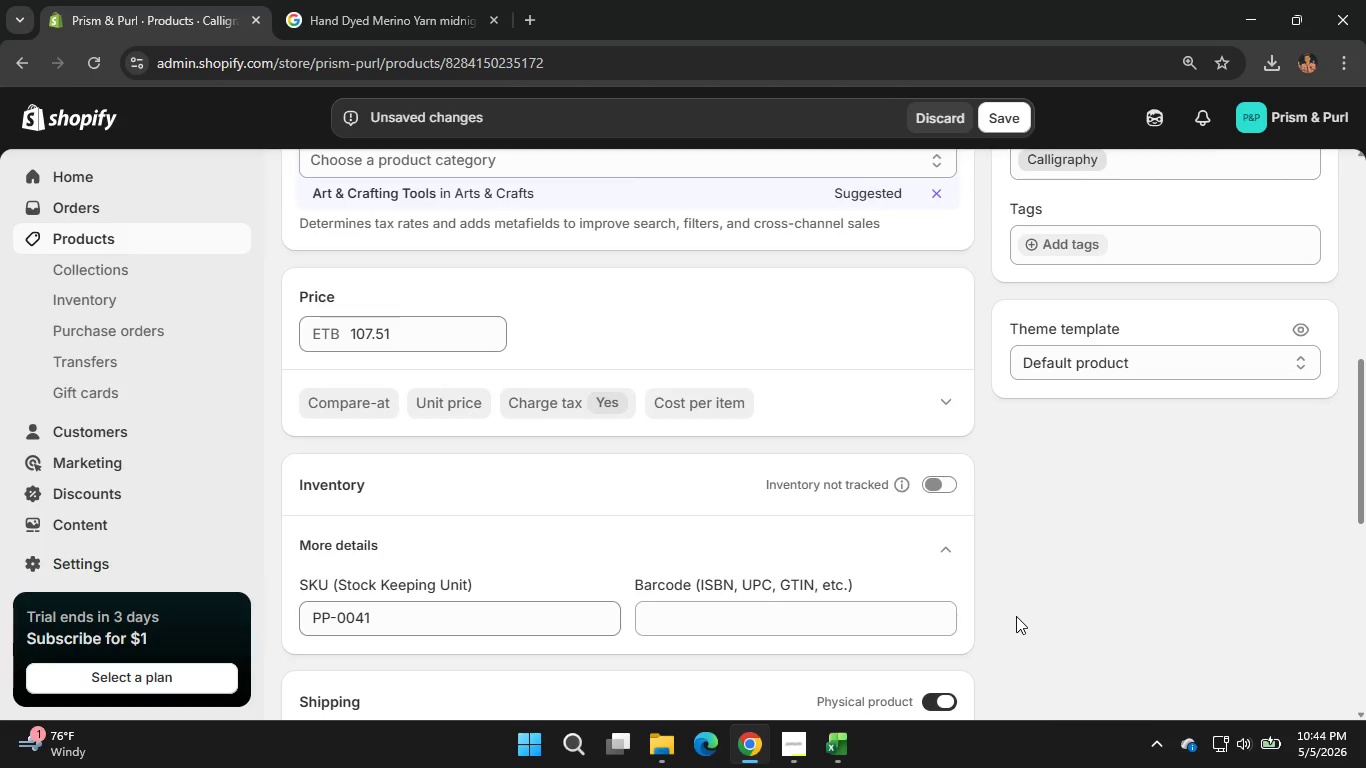 
scroll: coordinate [1016, 616], scroll_direction: down, amount: 1.0
 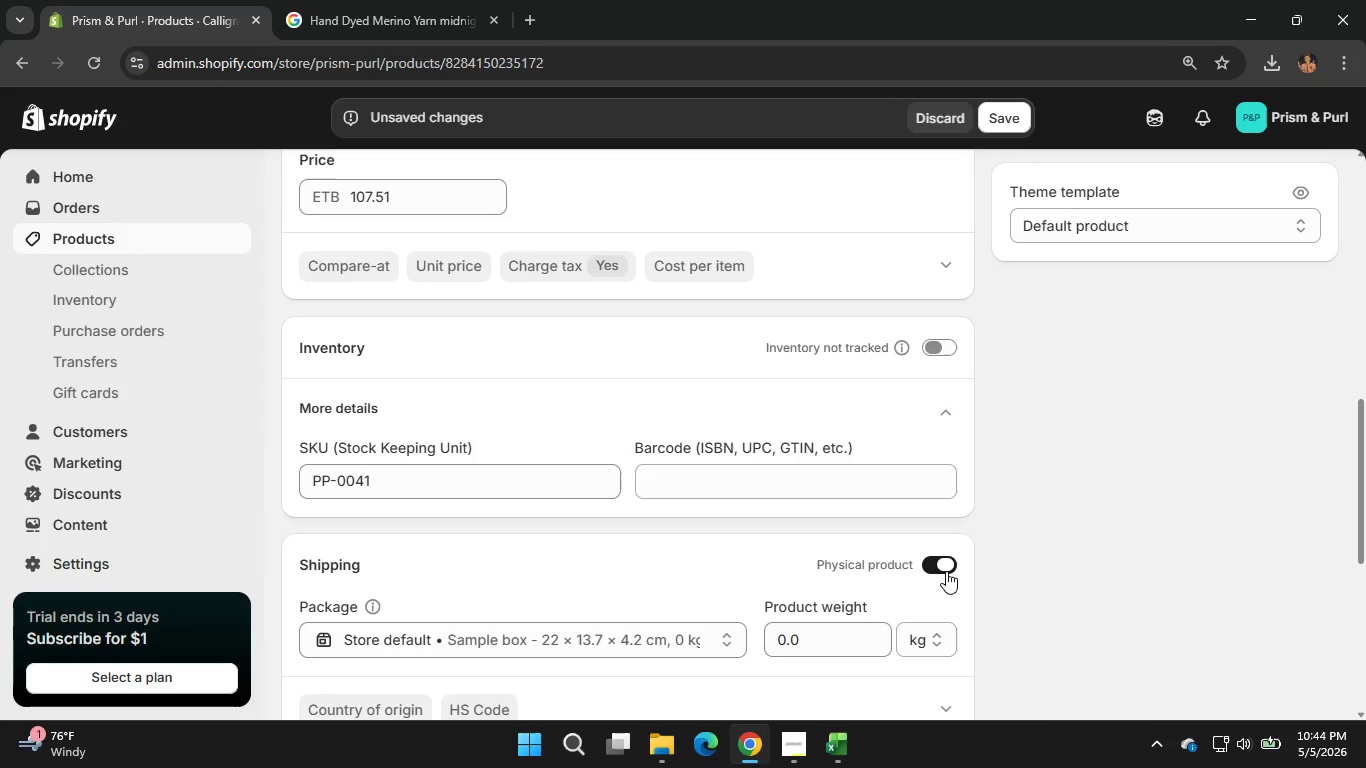 
left_click([946, 571])
 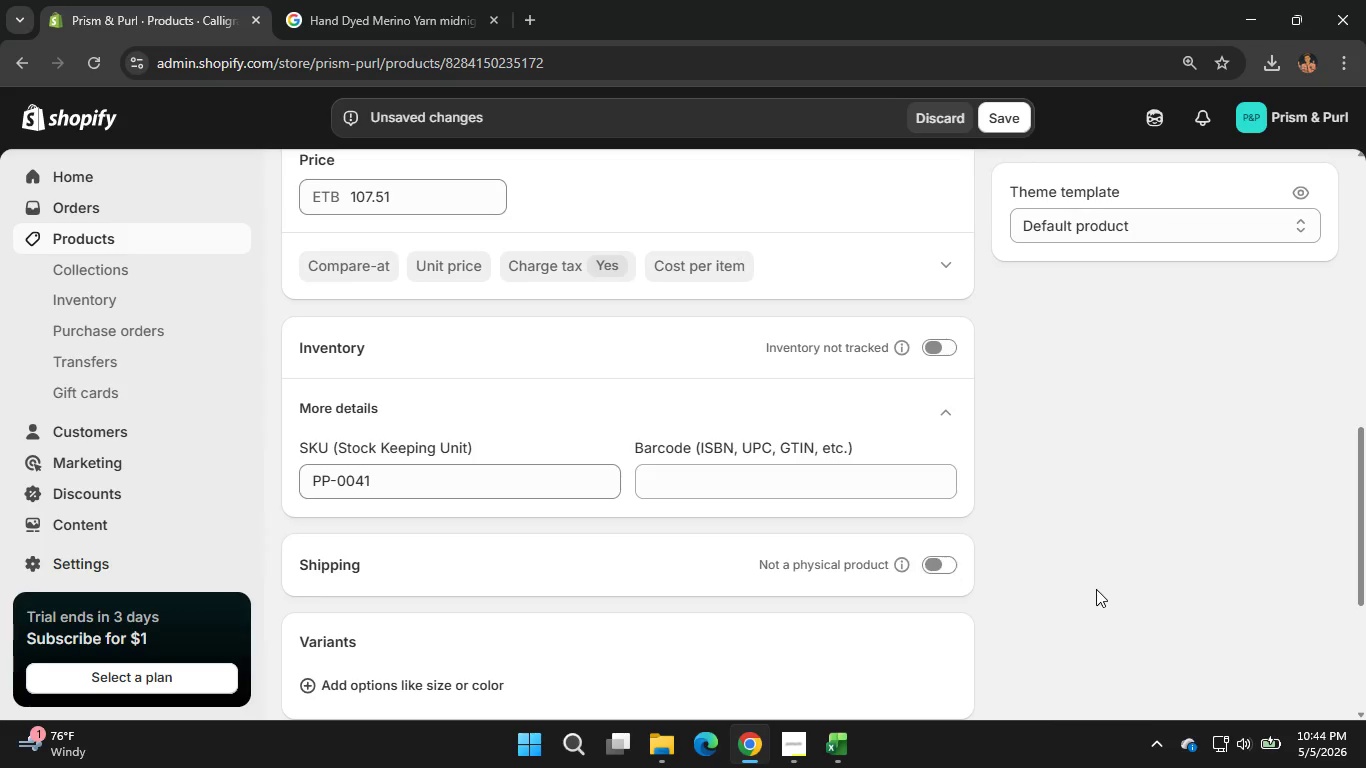 
scroll: coordinate [1096, 589], scroll_direction: down, amount: 2.0
 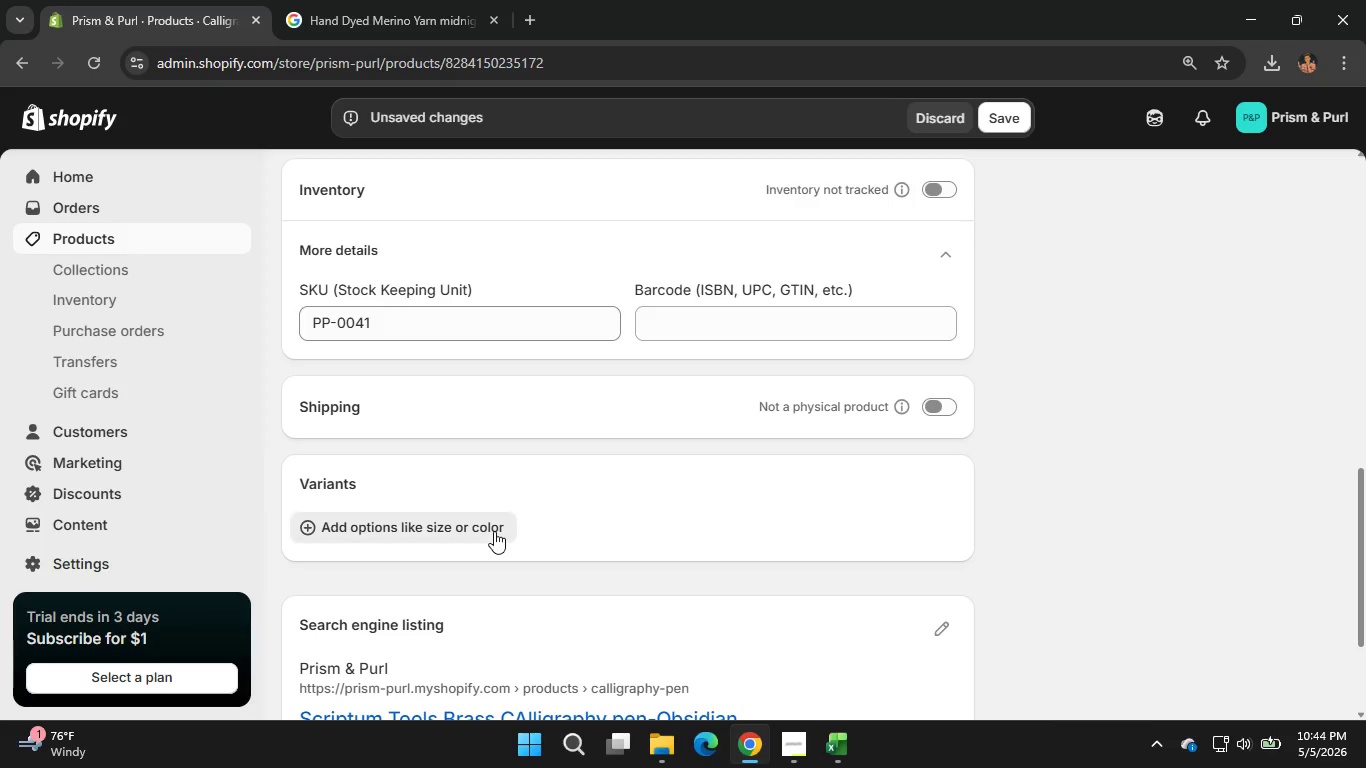 
left_click([494, 531])
 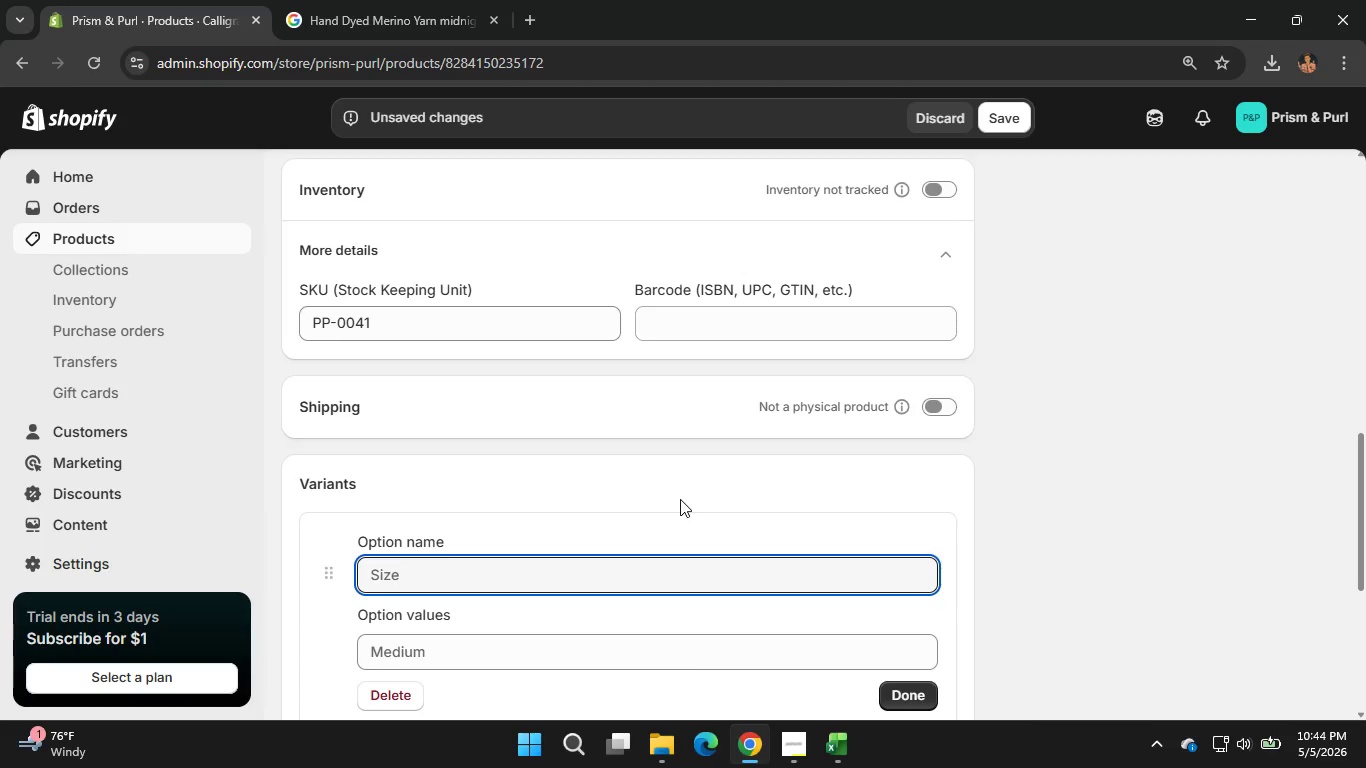 
wait(14.09)
 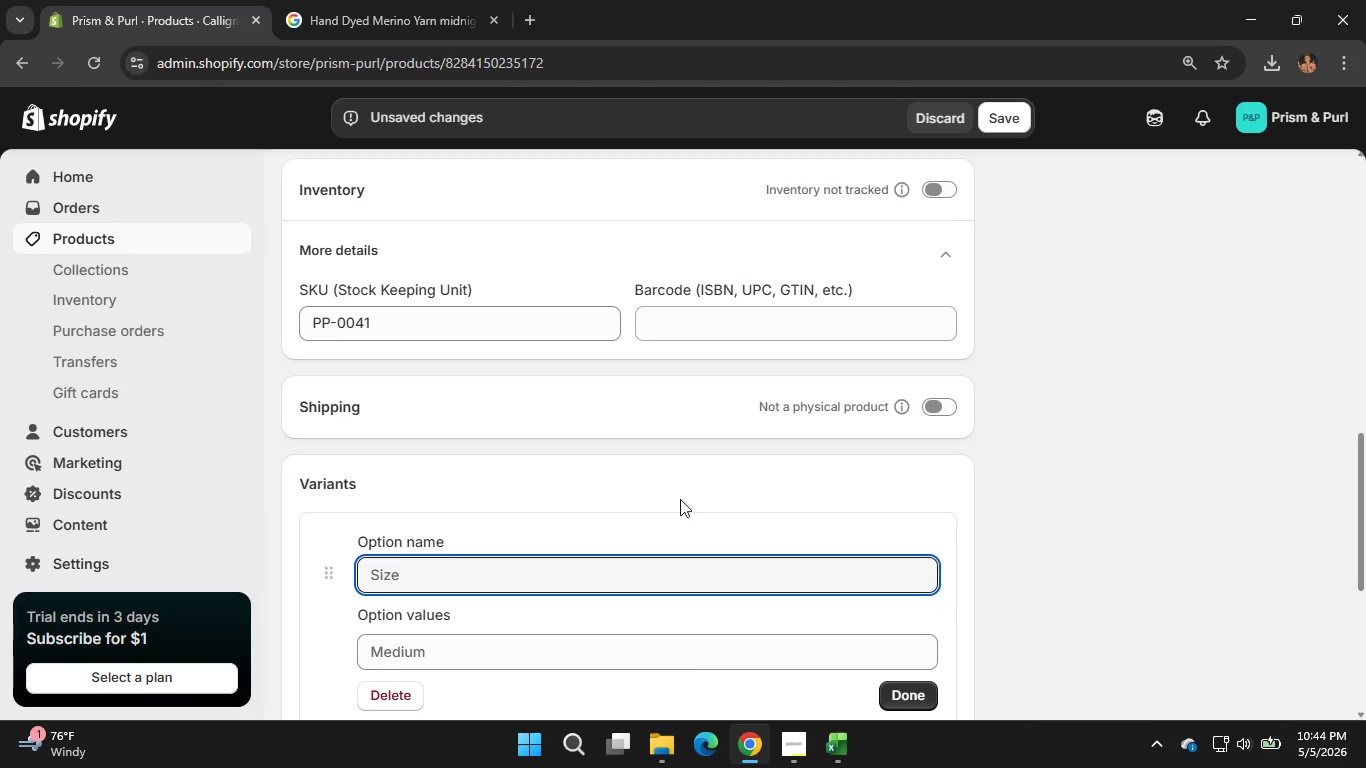 
scroll: coordinate [680, 499], scroll_direction: none, amount: 0.0
 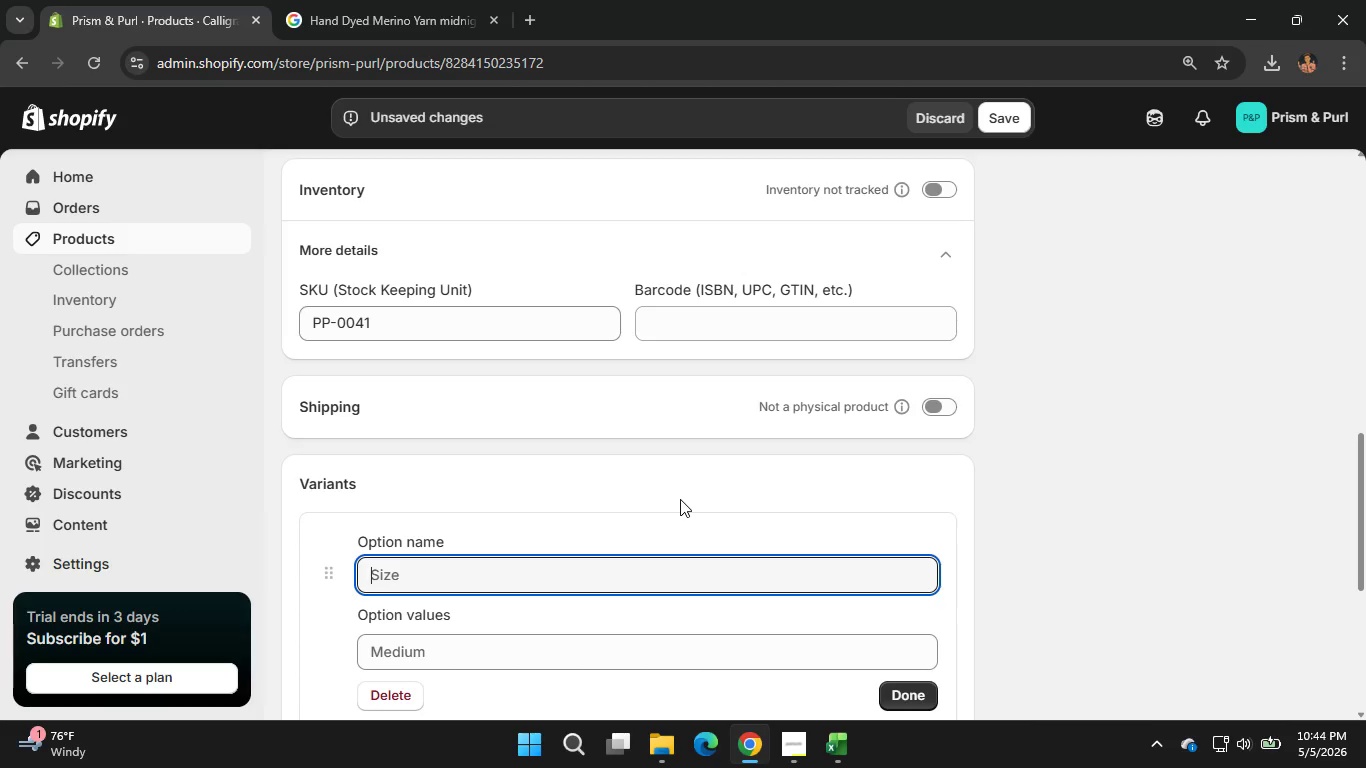 
scroll: coordinate [680, 499], scroll_direction: down, amount: 2.0
 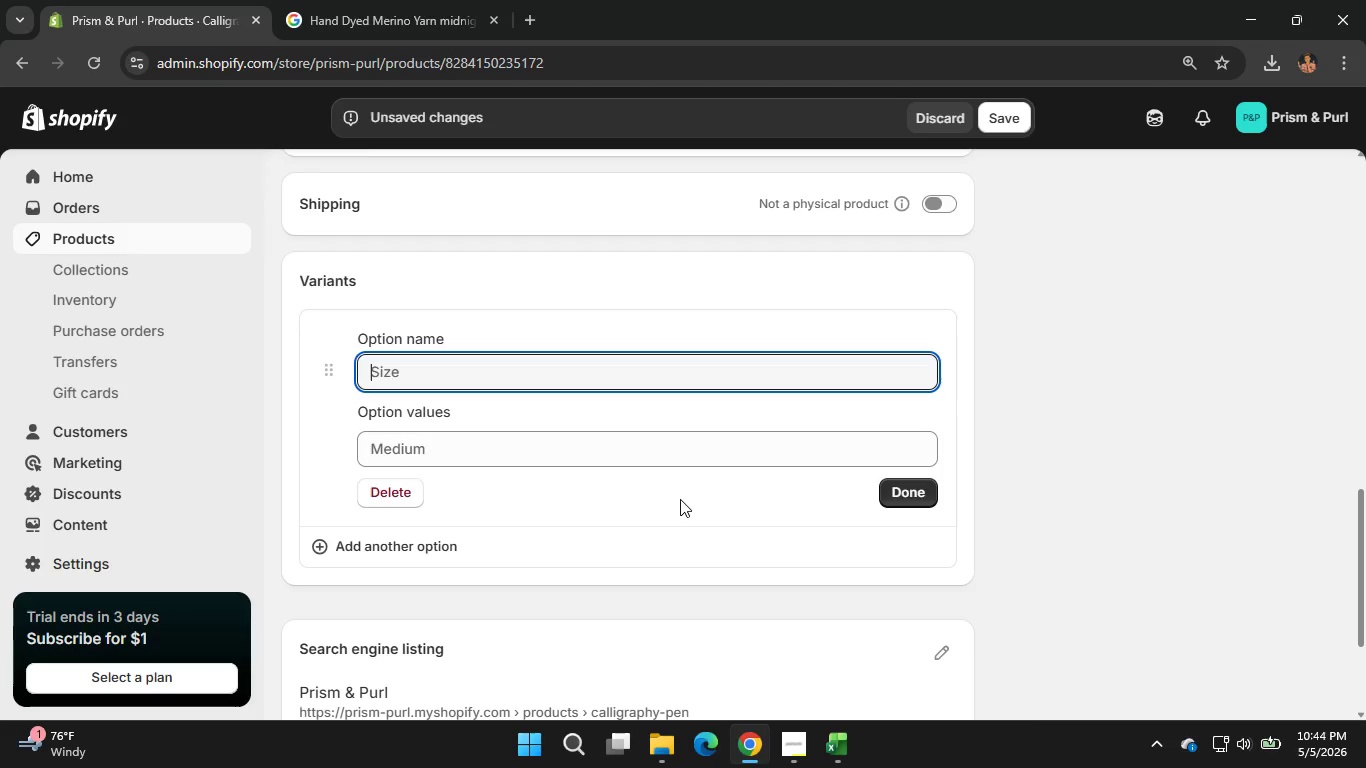 
wait(5.33)
 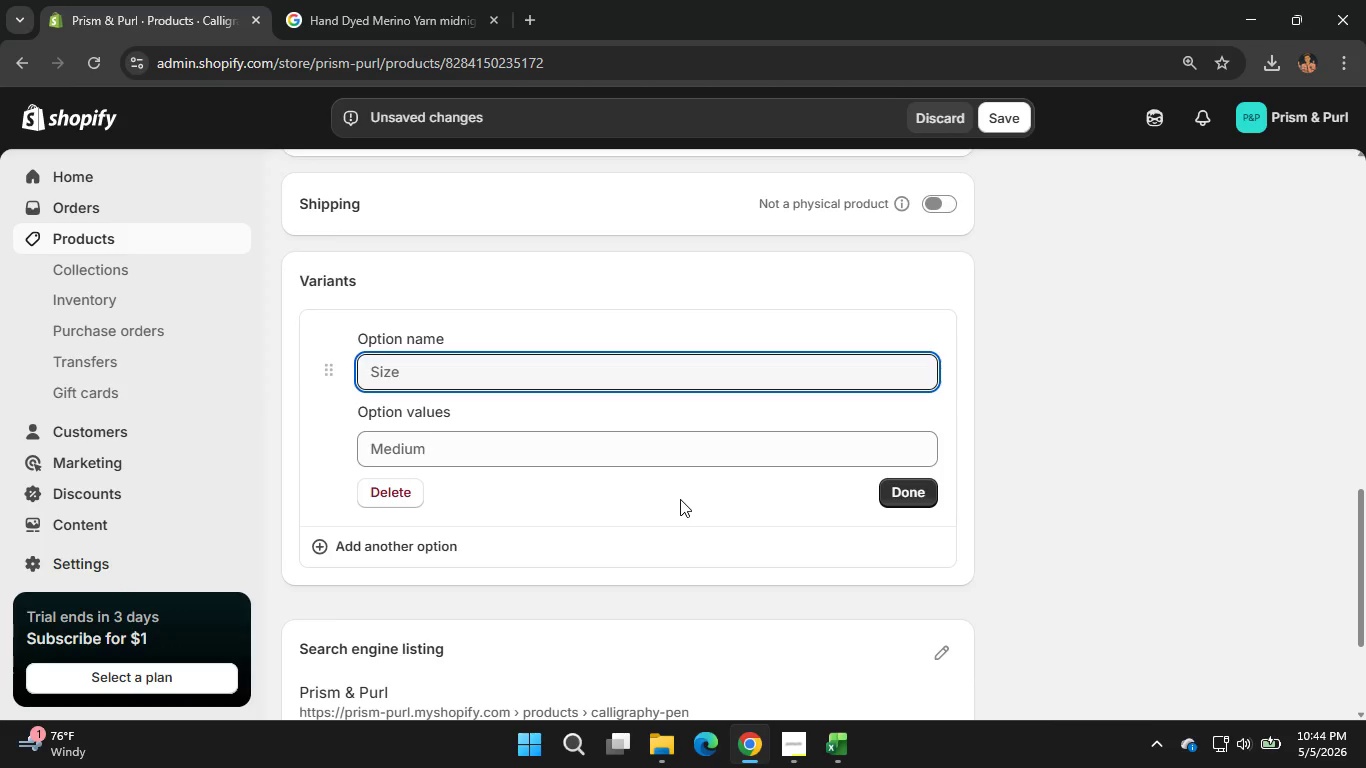 
scroll: coordinate [680, 499], scroll_direction: down, amount: 2.0
 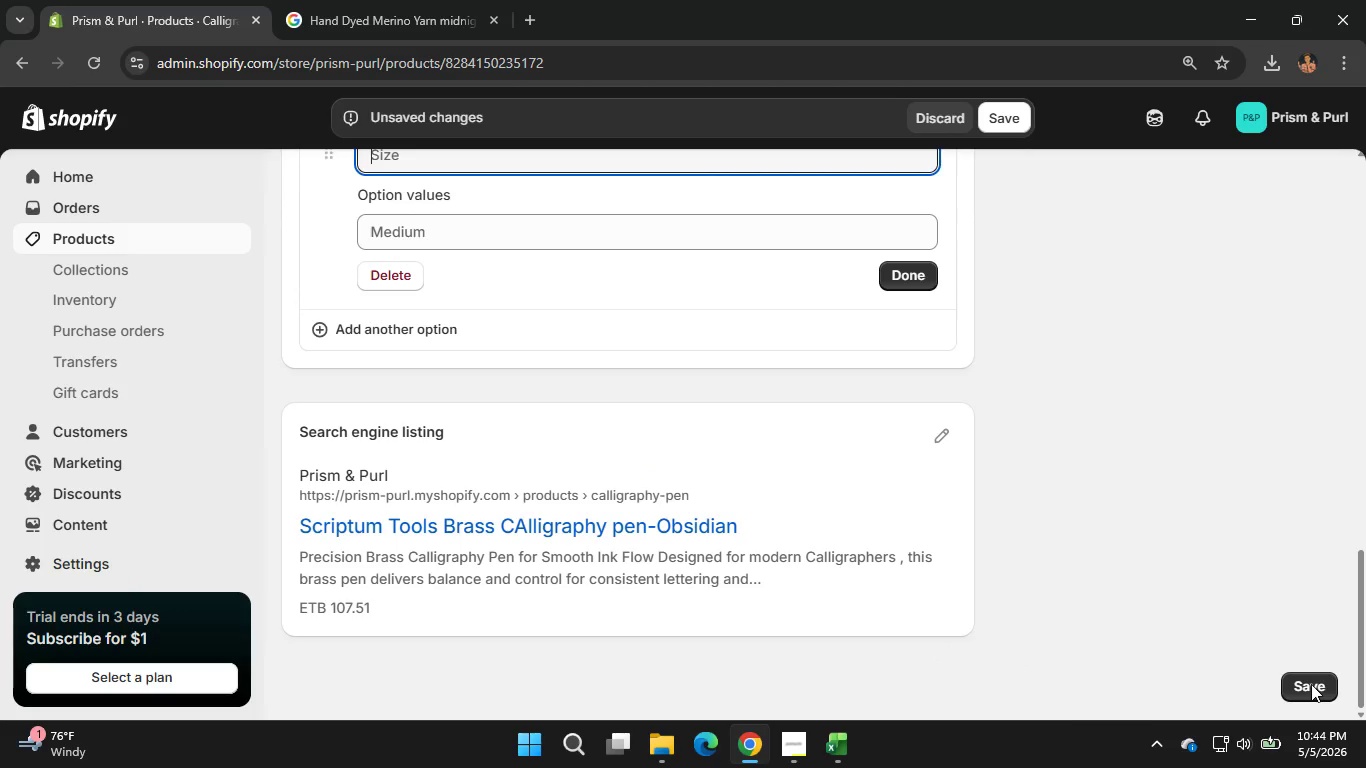 
left_click([1312, 682])
 